 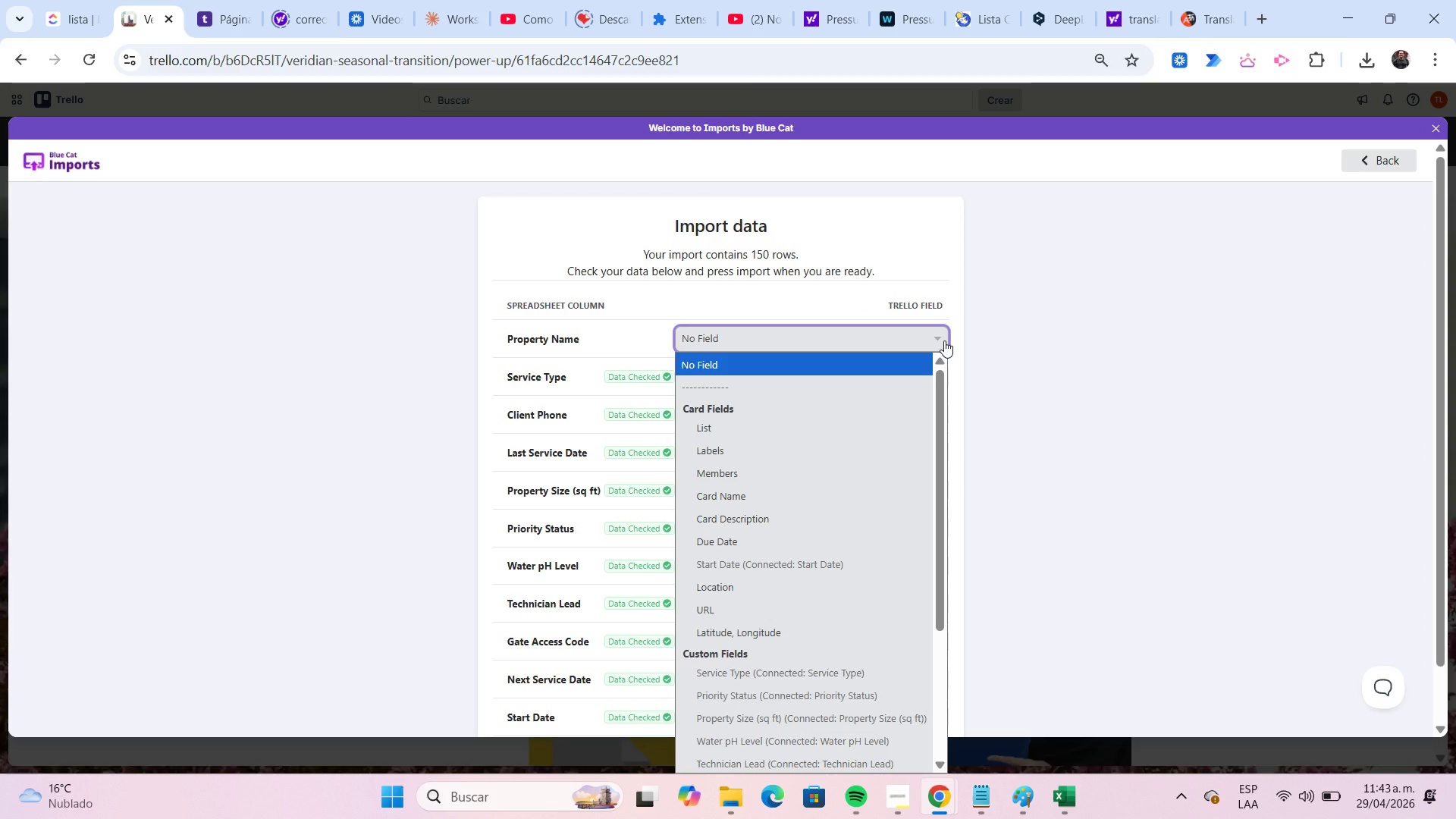 
left_click([863, 485])
 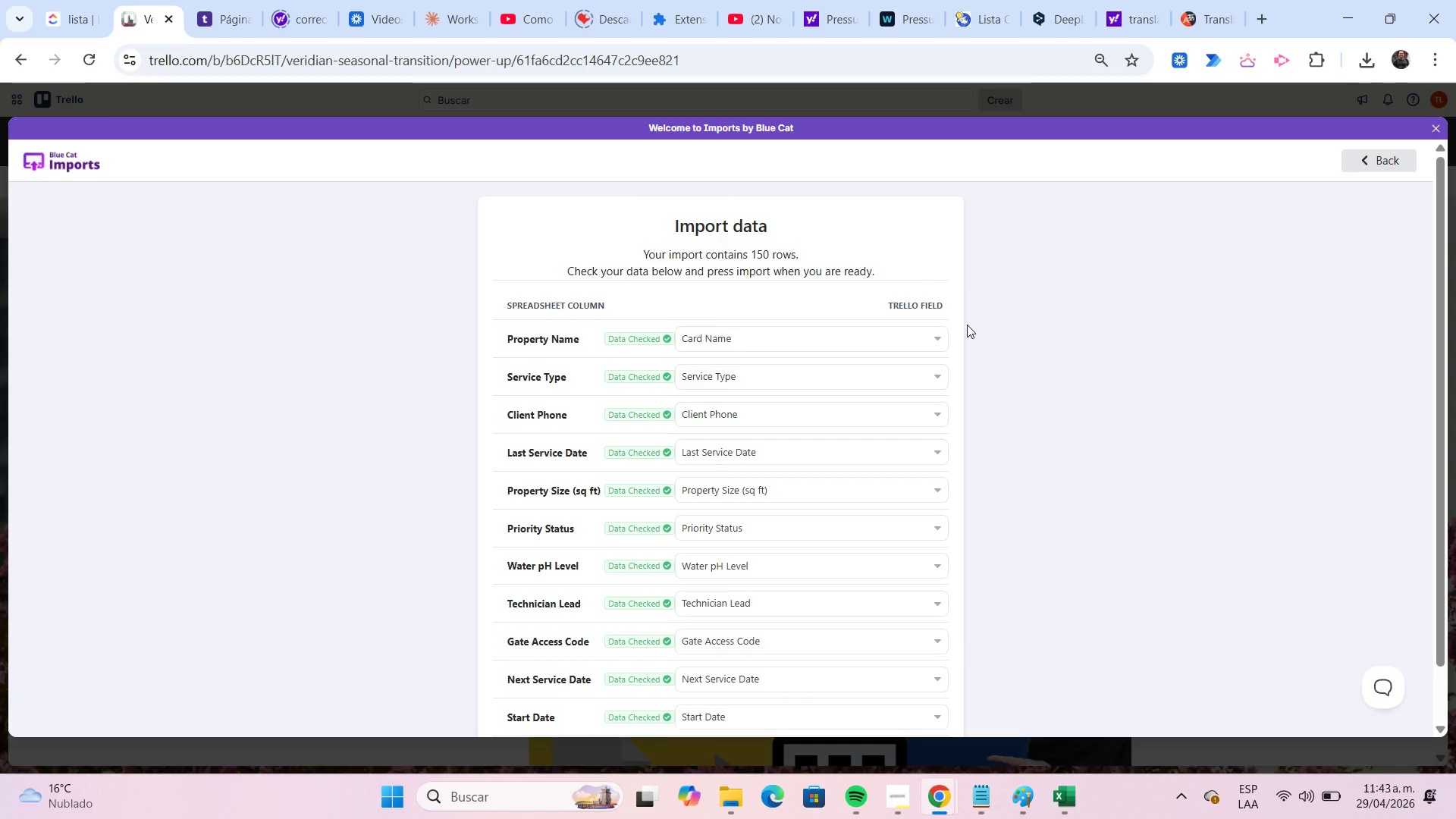 
scroll: coordinate [960, 315], scroll_direction: down, amount: 1.0
 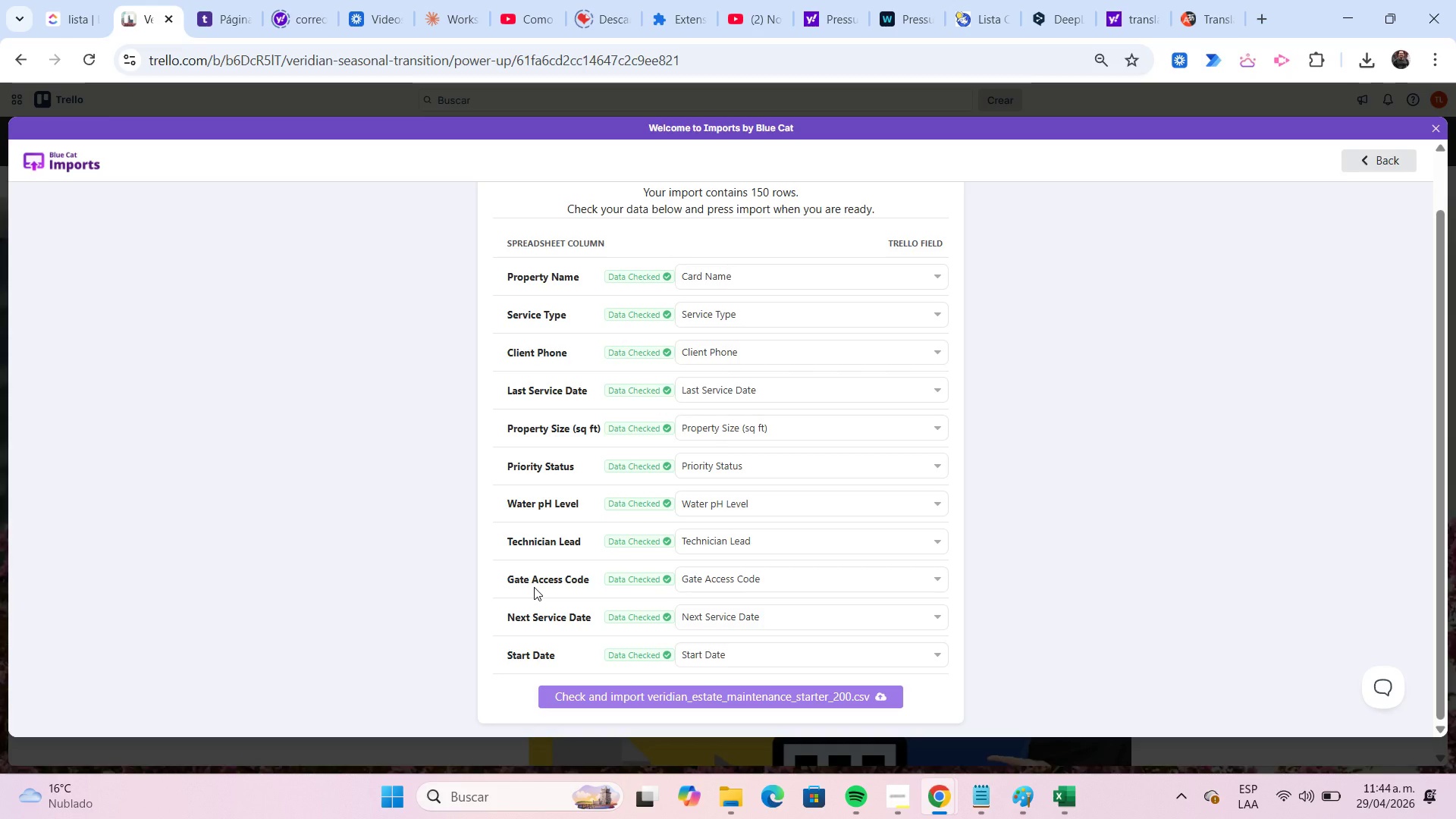 
wait(21.11)
 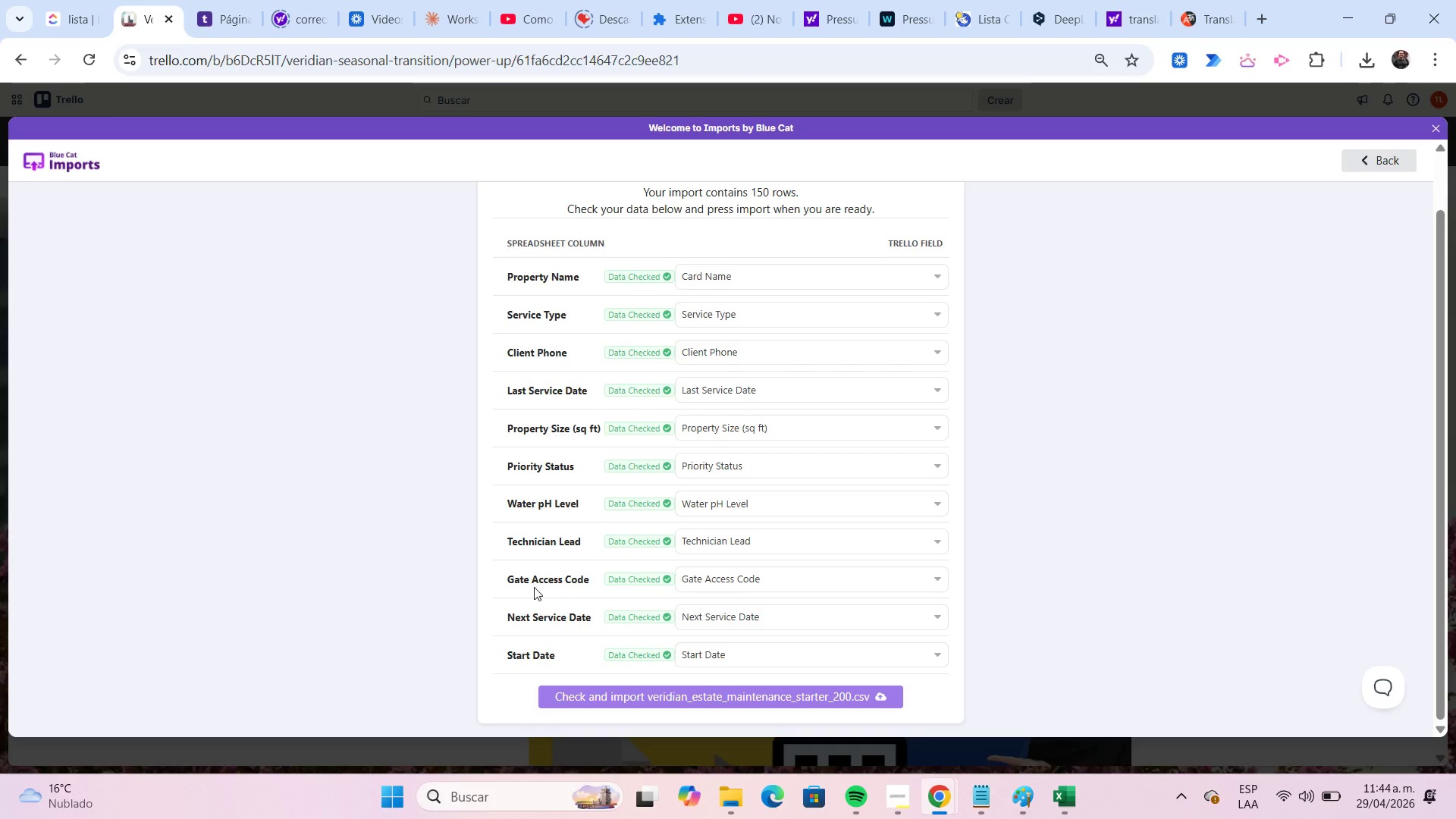 
left_click([573, 697])
 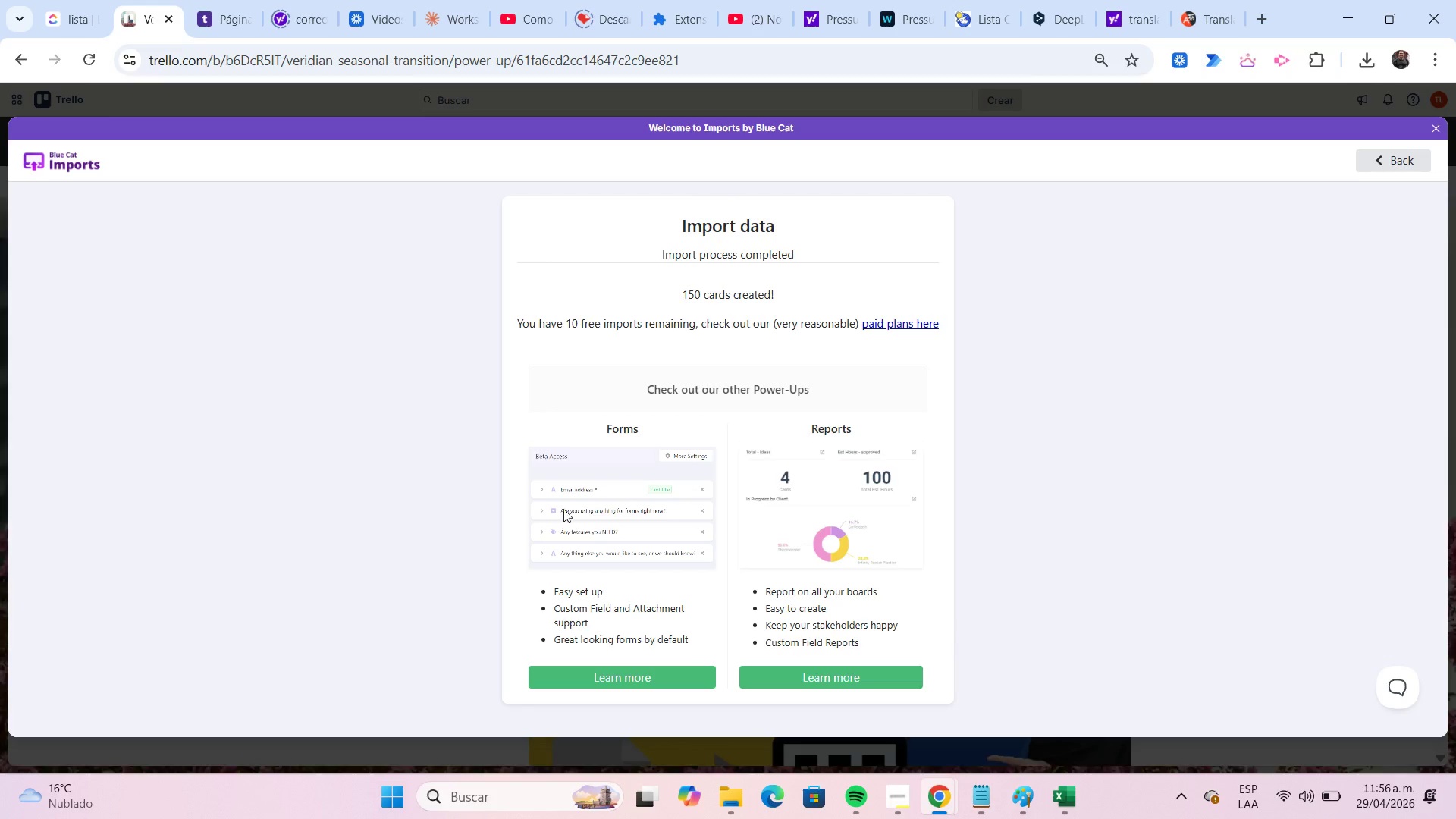 
wait(765.94)
 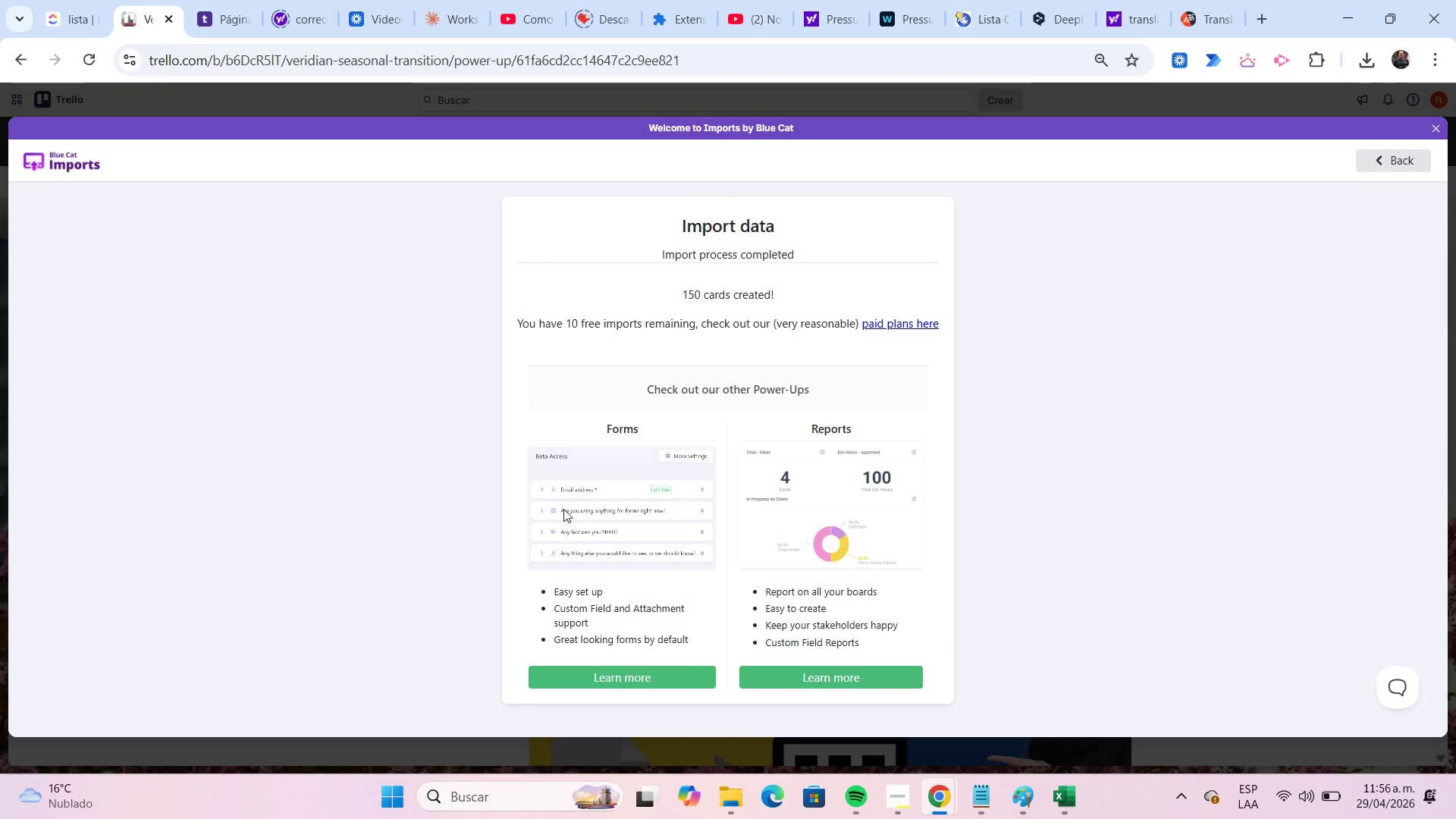 
left_click([1431, 130])
 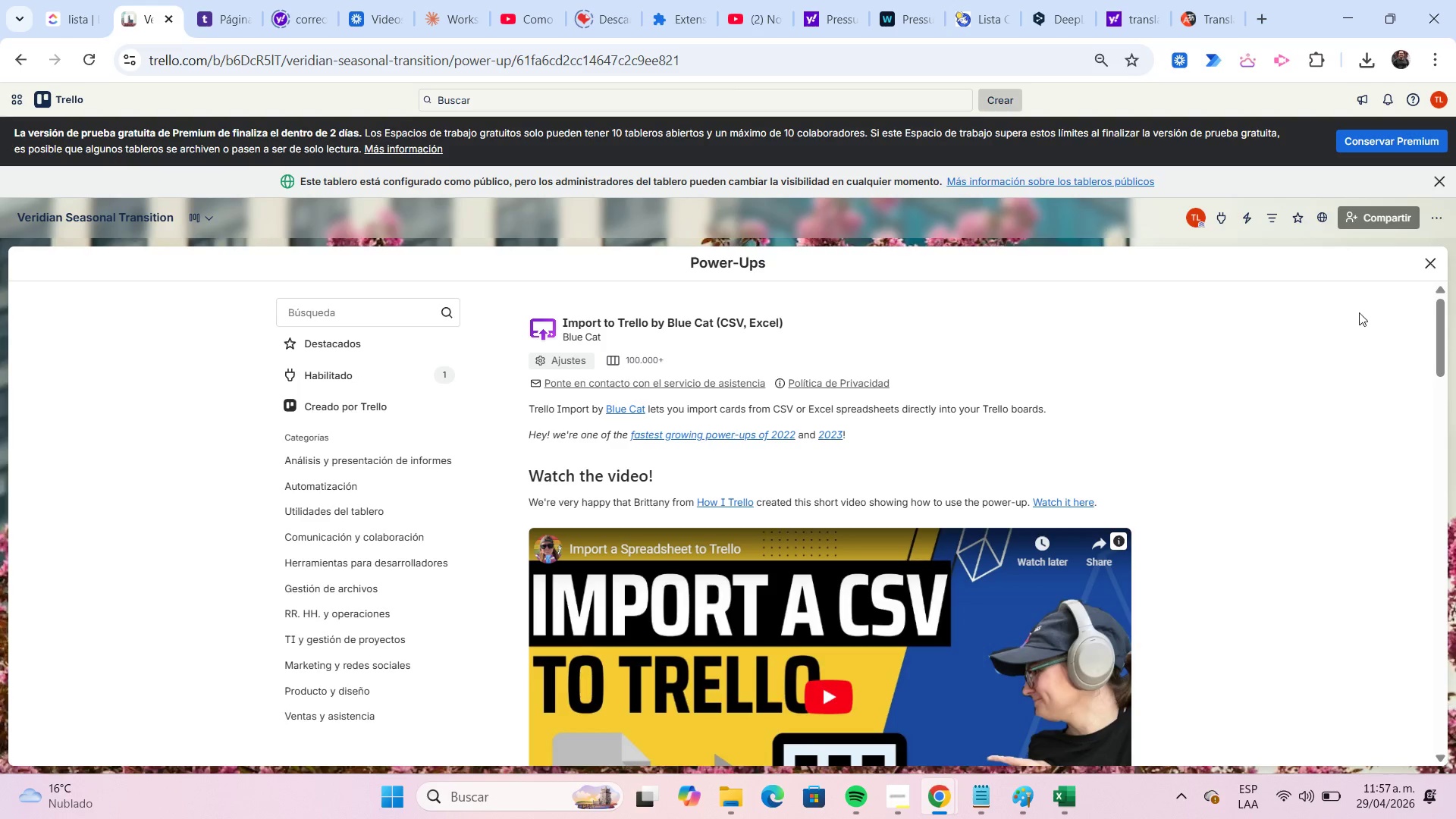 
left_click([1429, 262])
 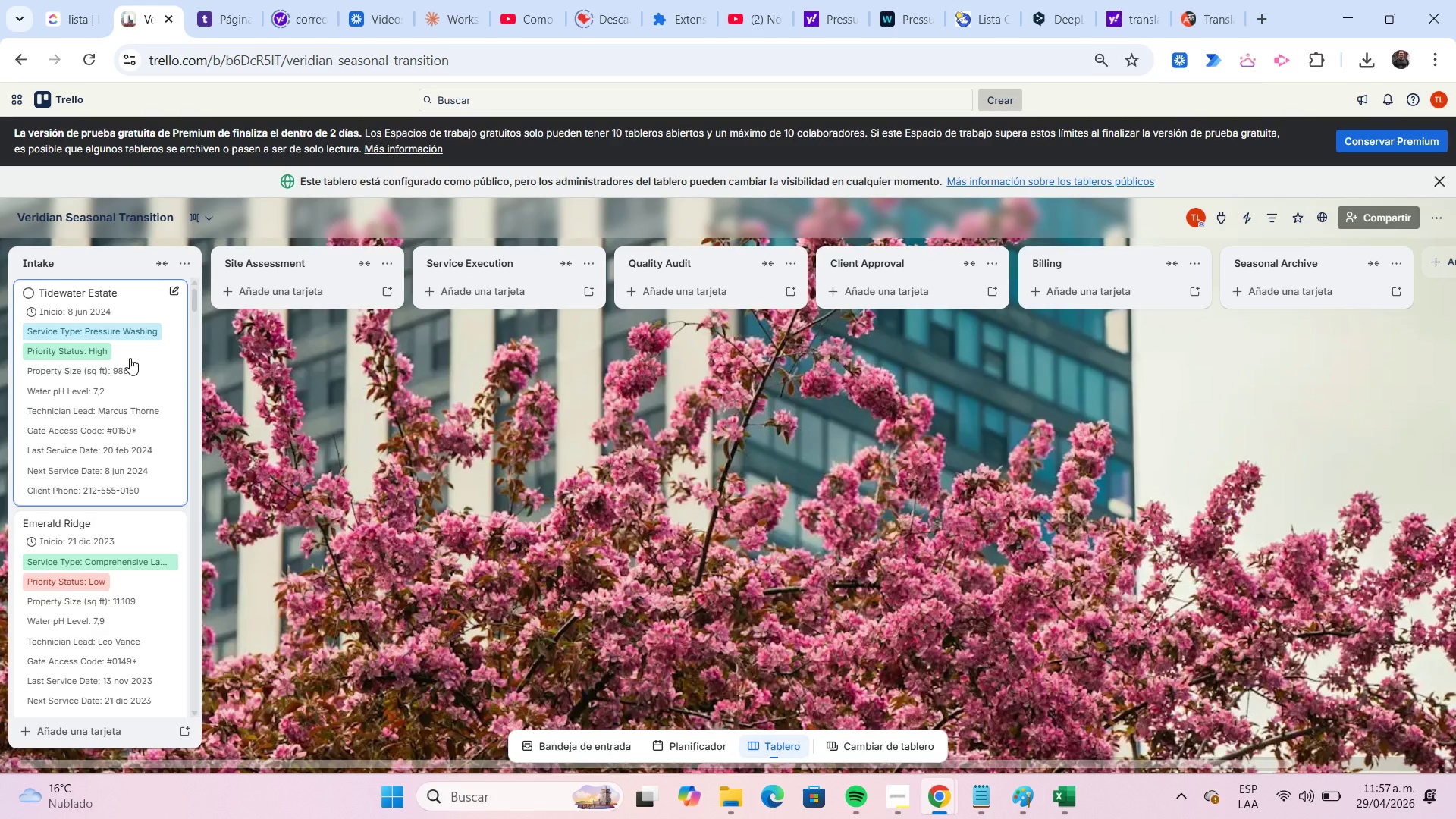 
wait(6.01)
 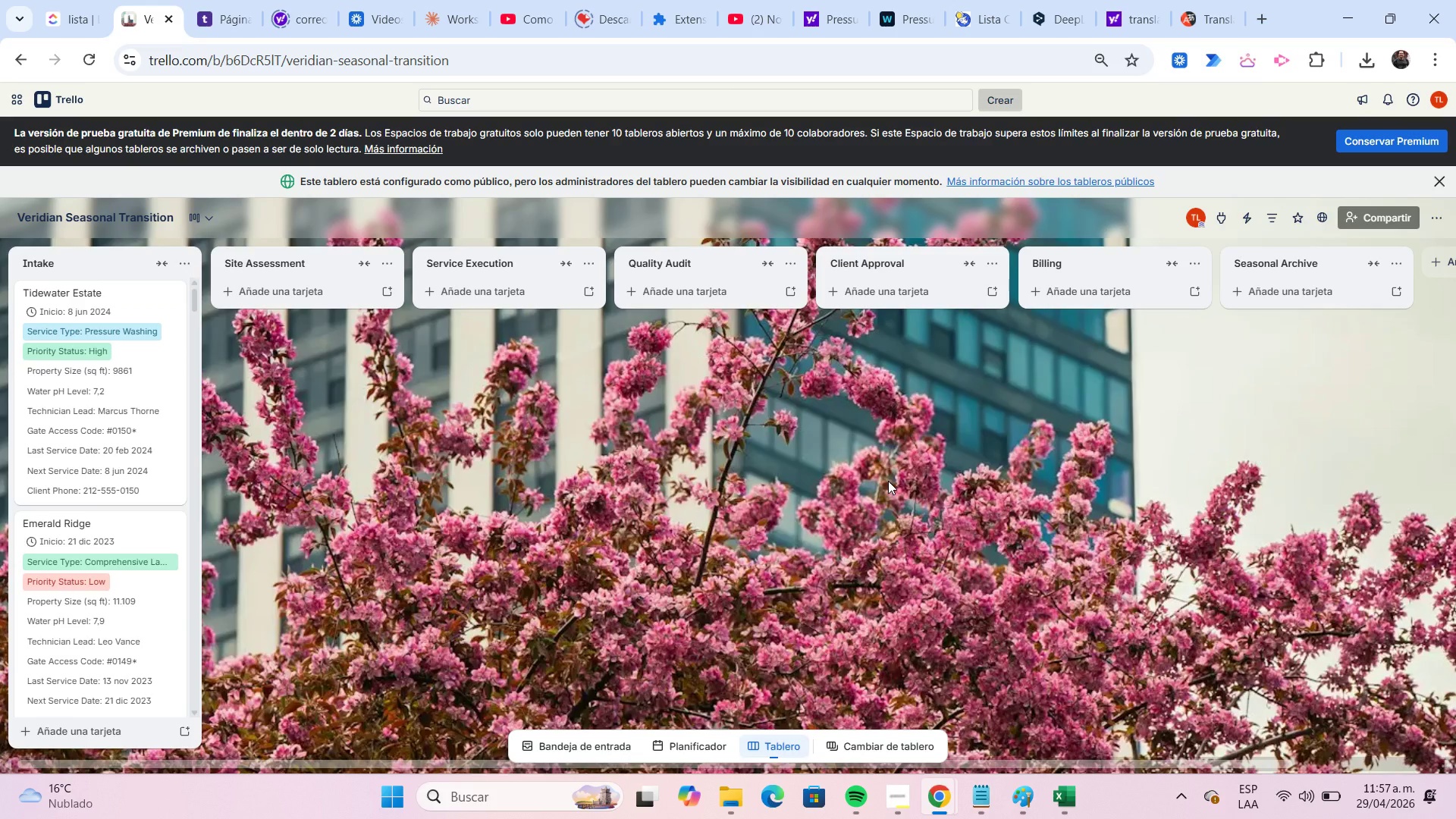 
scroll: coordinate [130, 358], scroll_direction: down, amount: 1.0
 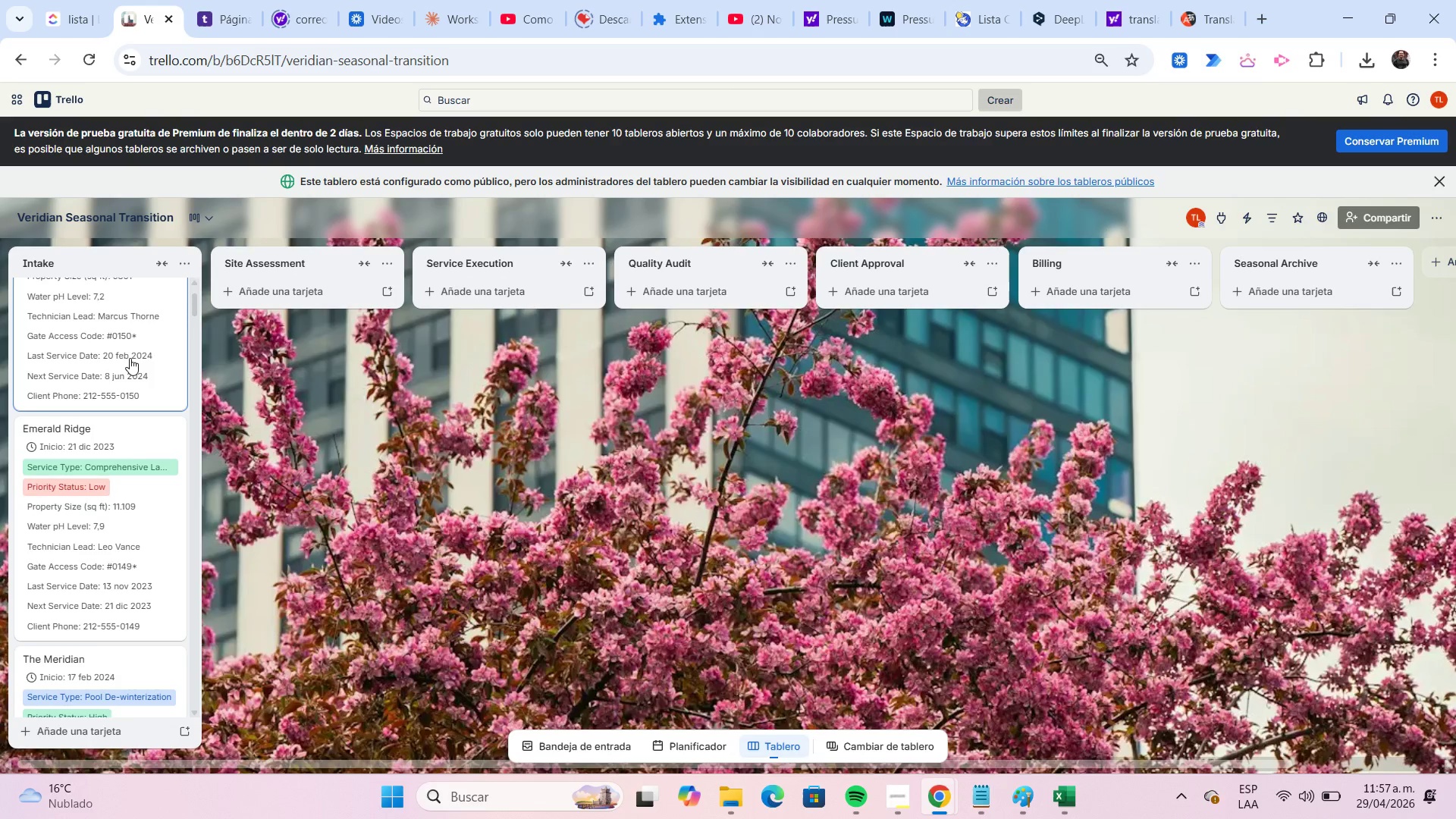 
scroll: coordinate [130, 358], scroll_direction: up, amount: 7.0
 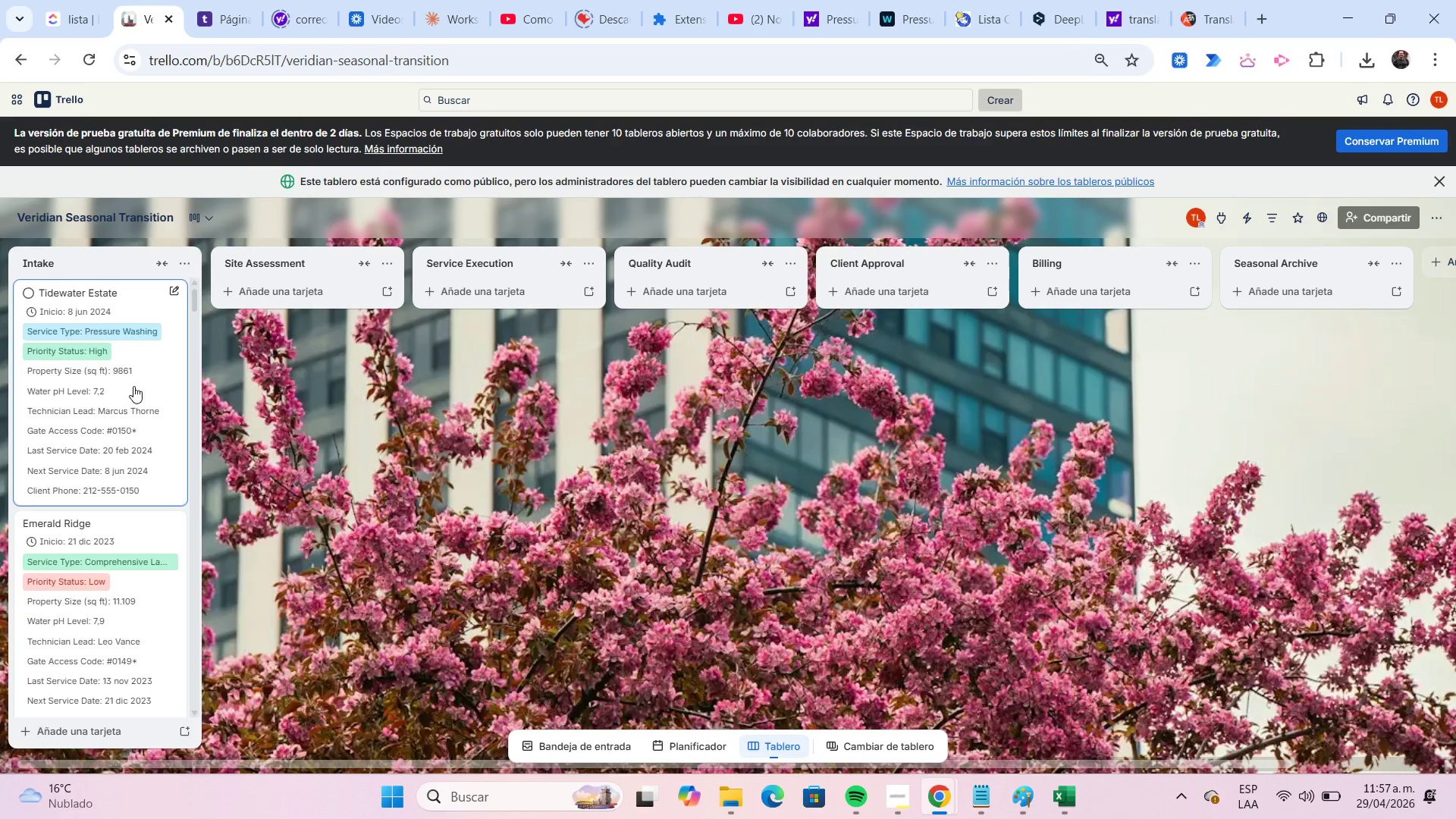 
left_click_drag(start_coordinate=[111, 389], to_coordinate=[1039, 415])
 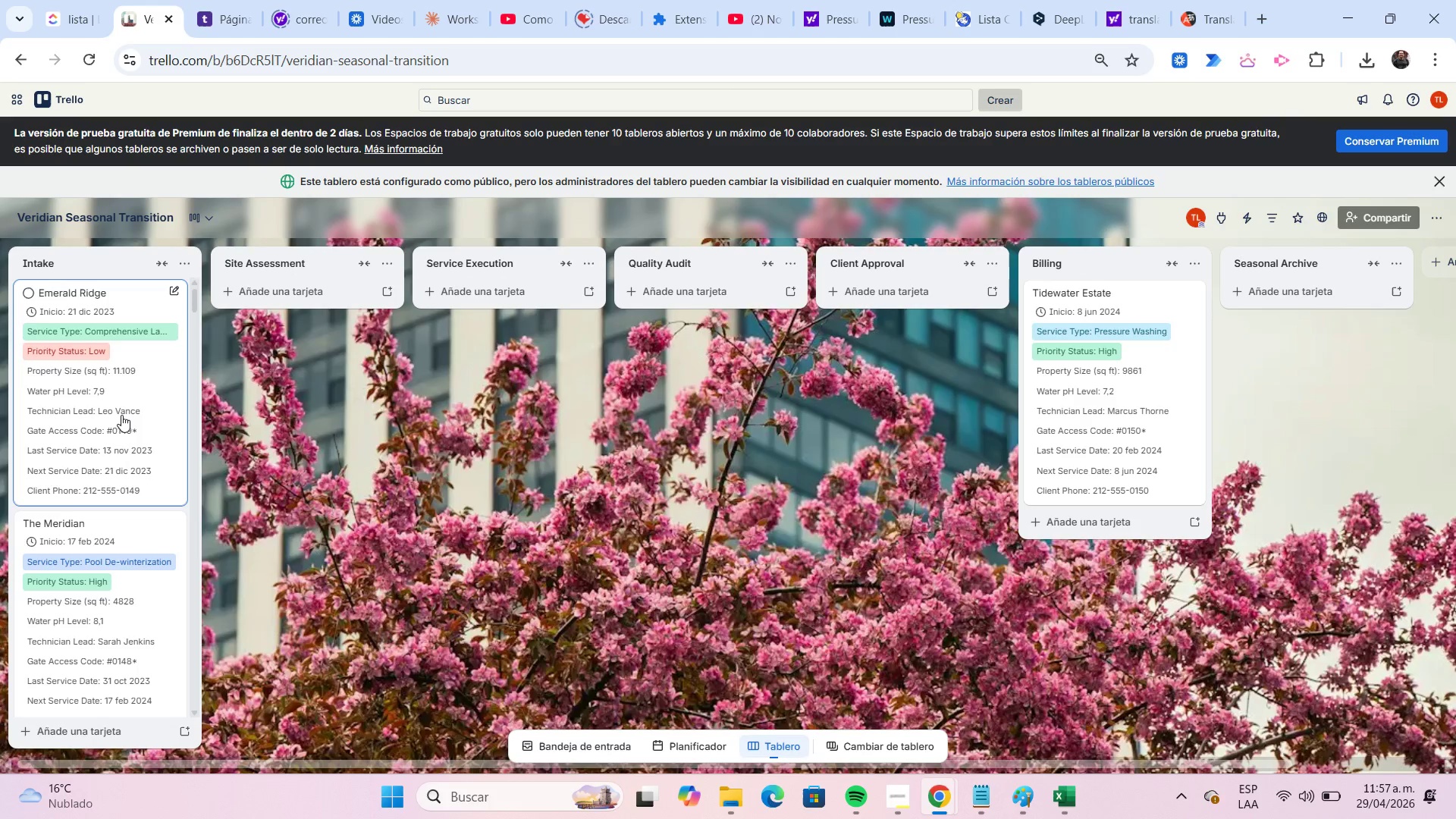 
left_click_drag(start_coordinate=[121, 415], to_coordinate=[1091, 508])
 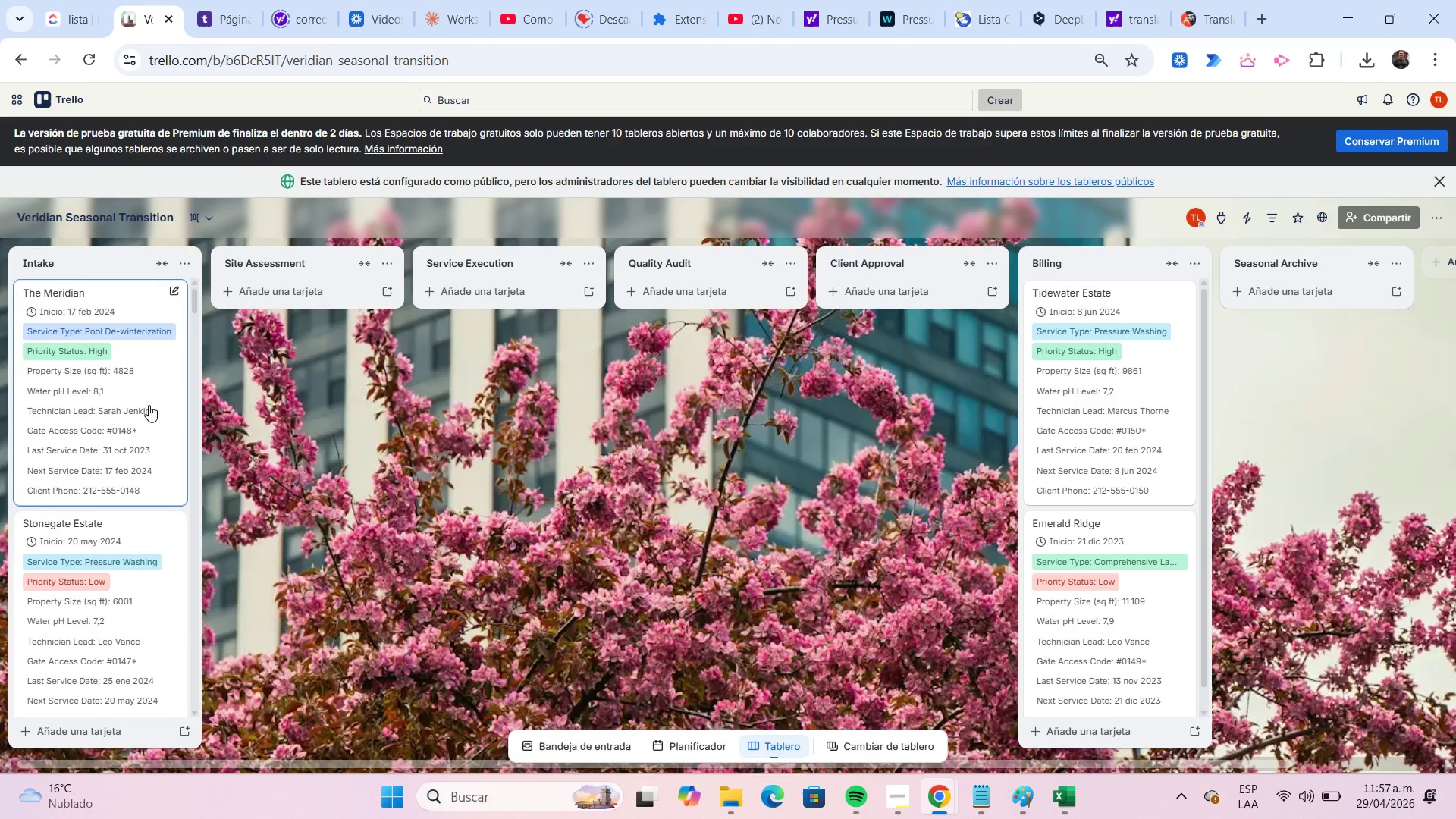 
left_click_drag(start_coordinate=[98, 403], to_coordinate=[1066, 477])
 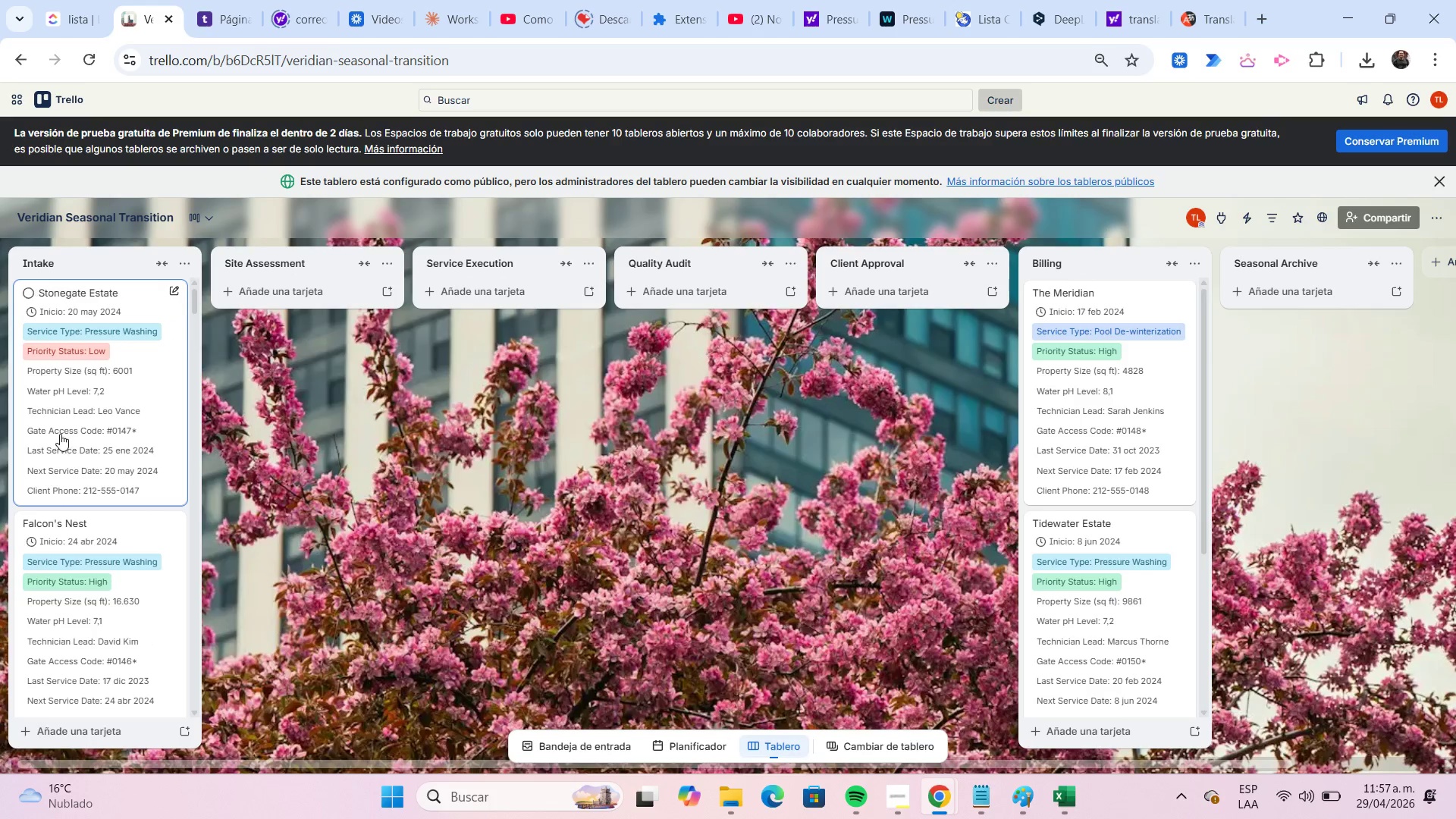 
left_click_drag(start_coordinate=[60, 434], to_coordinate=[1125, 463])
 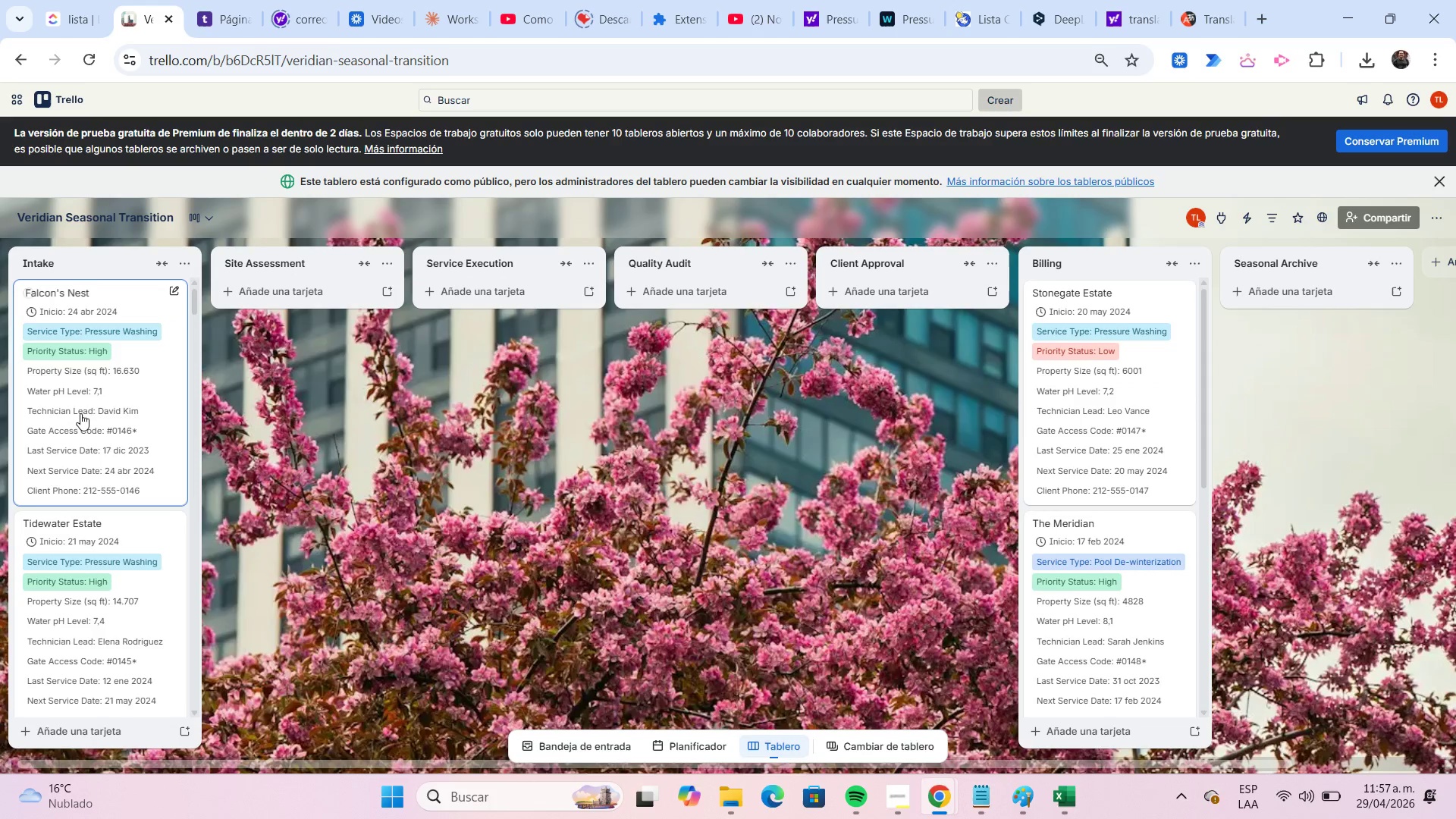 
left_click_drag(start_coordinate=[80, 404], to_coordinate=[1048, 450])
 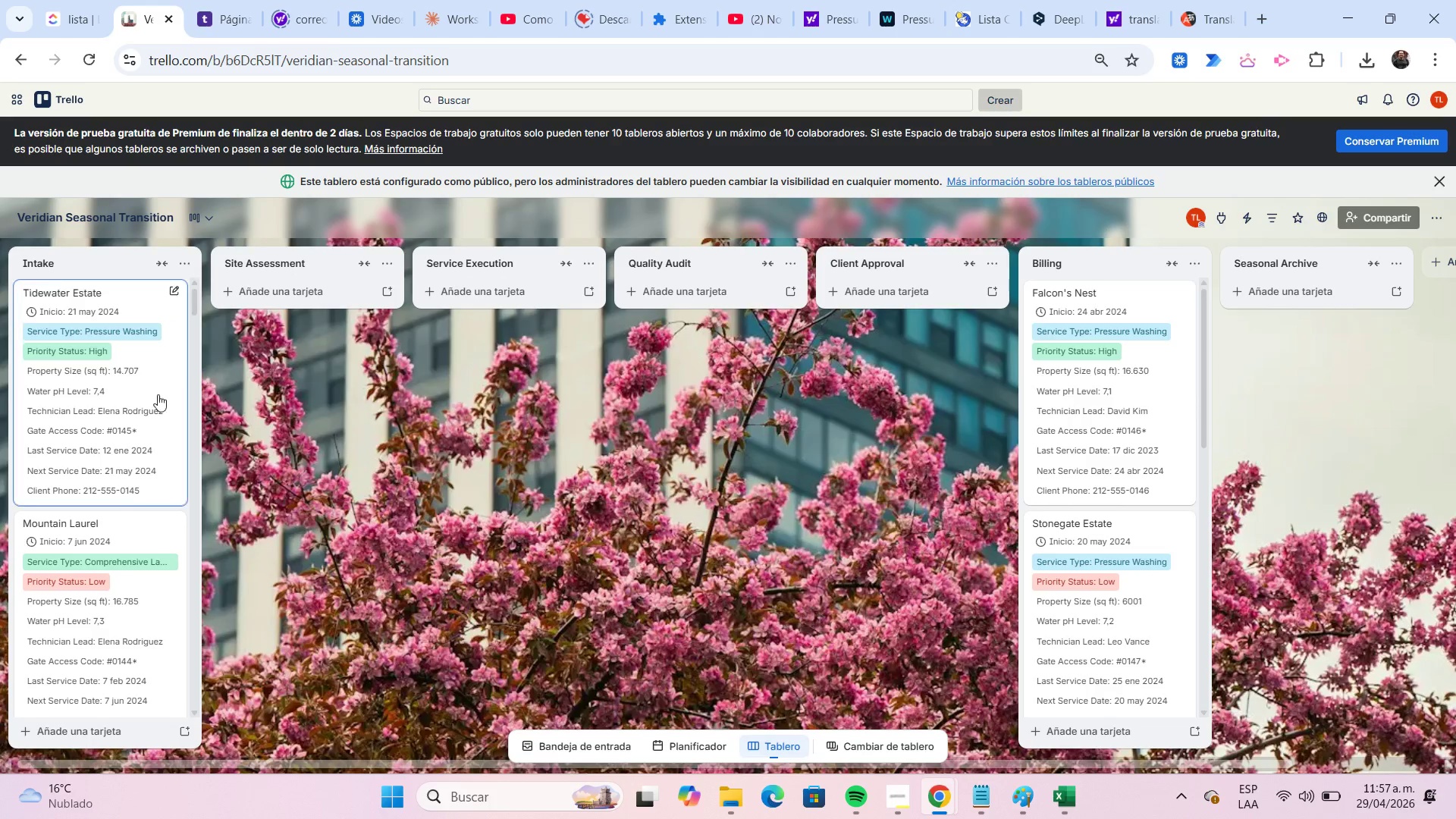 
left_click_drag(start_coordinate=[124, 391], to_coordinate=[846, 433])
 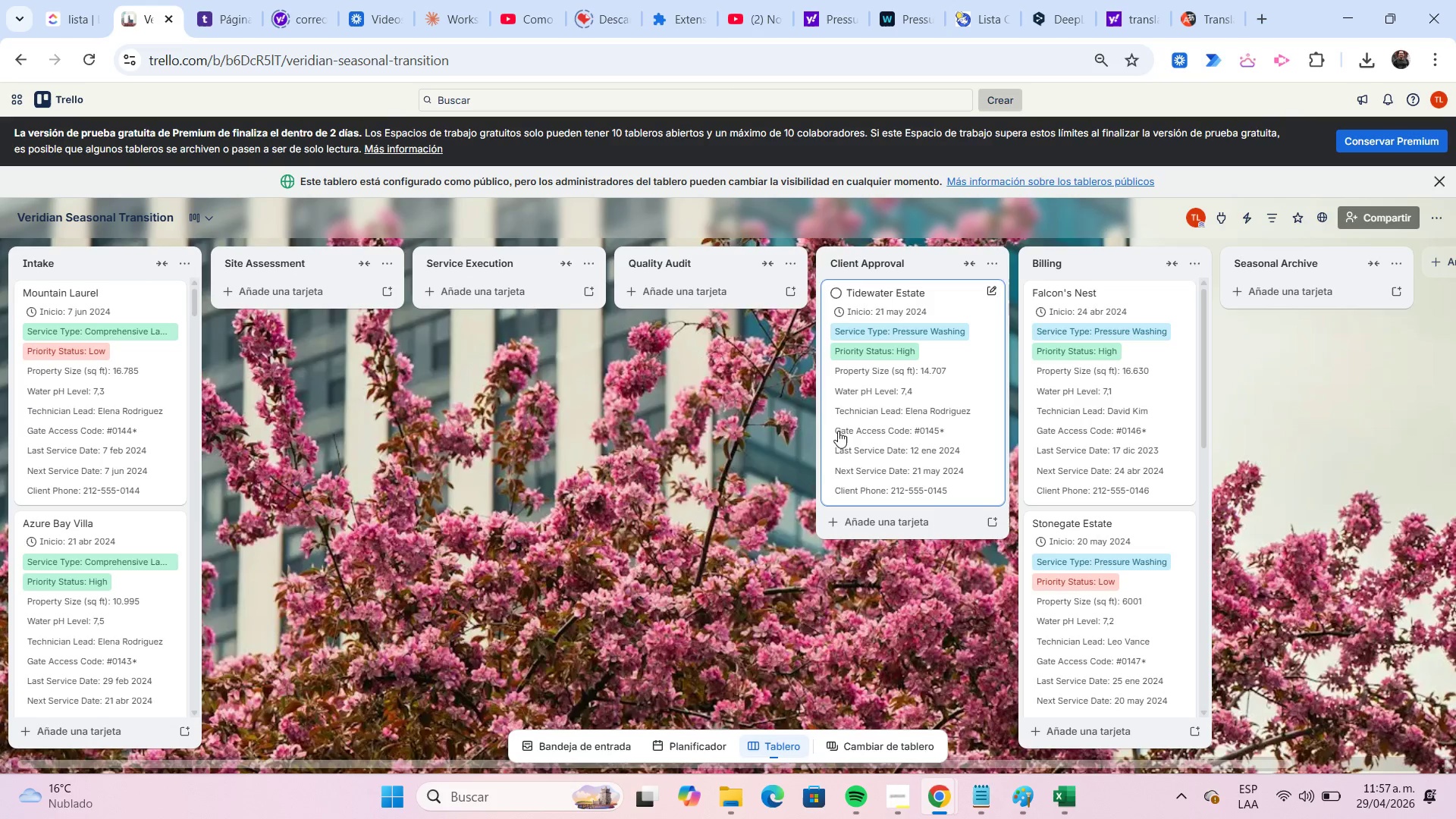 
left_click_drag(start_coordinate=[129, 369], to_coordinate=[824, 460])
 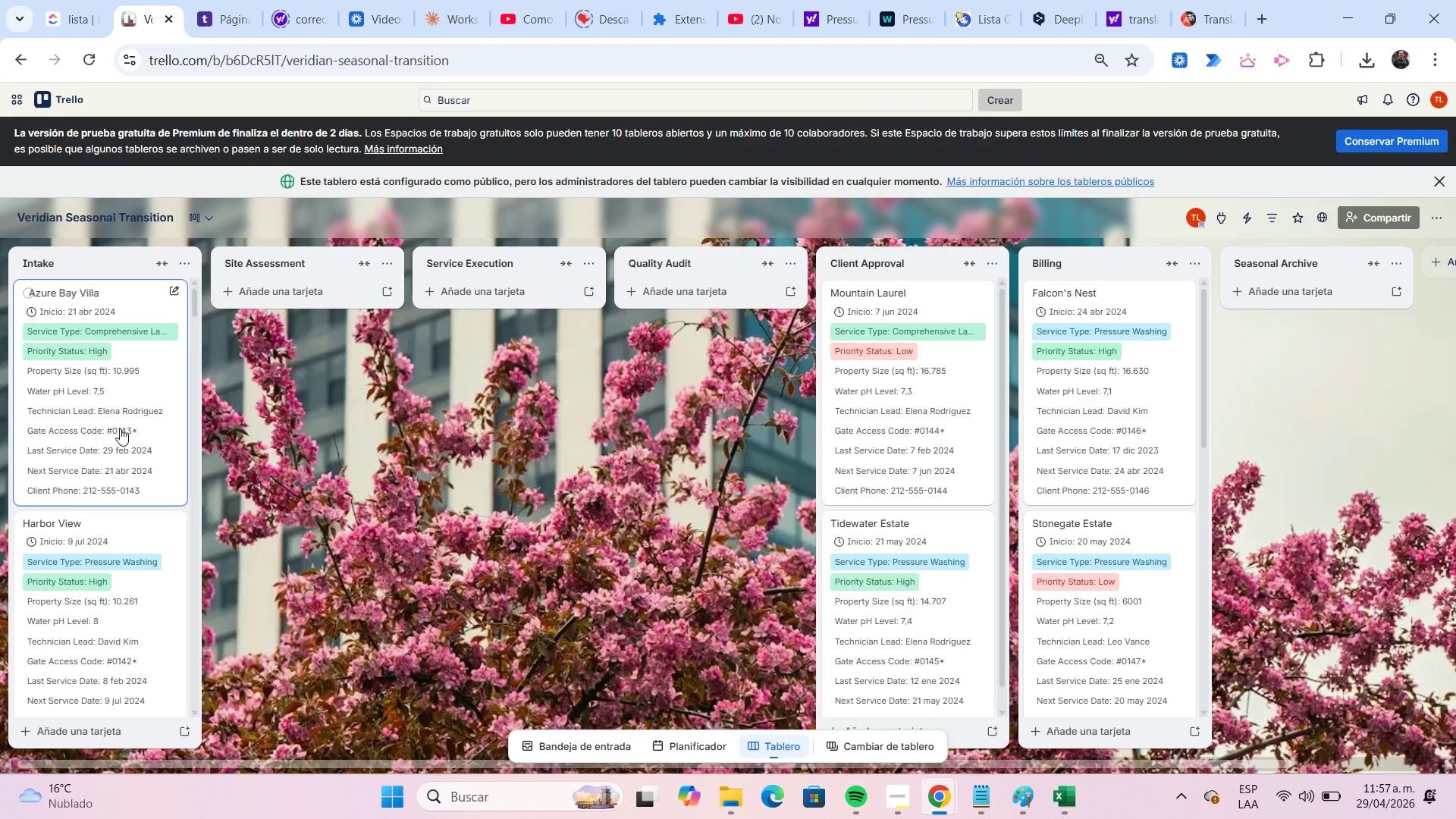 
left_click_drag(start_coordinate=[113, 424], to_coordinate=[827, 440])
 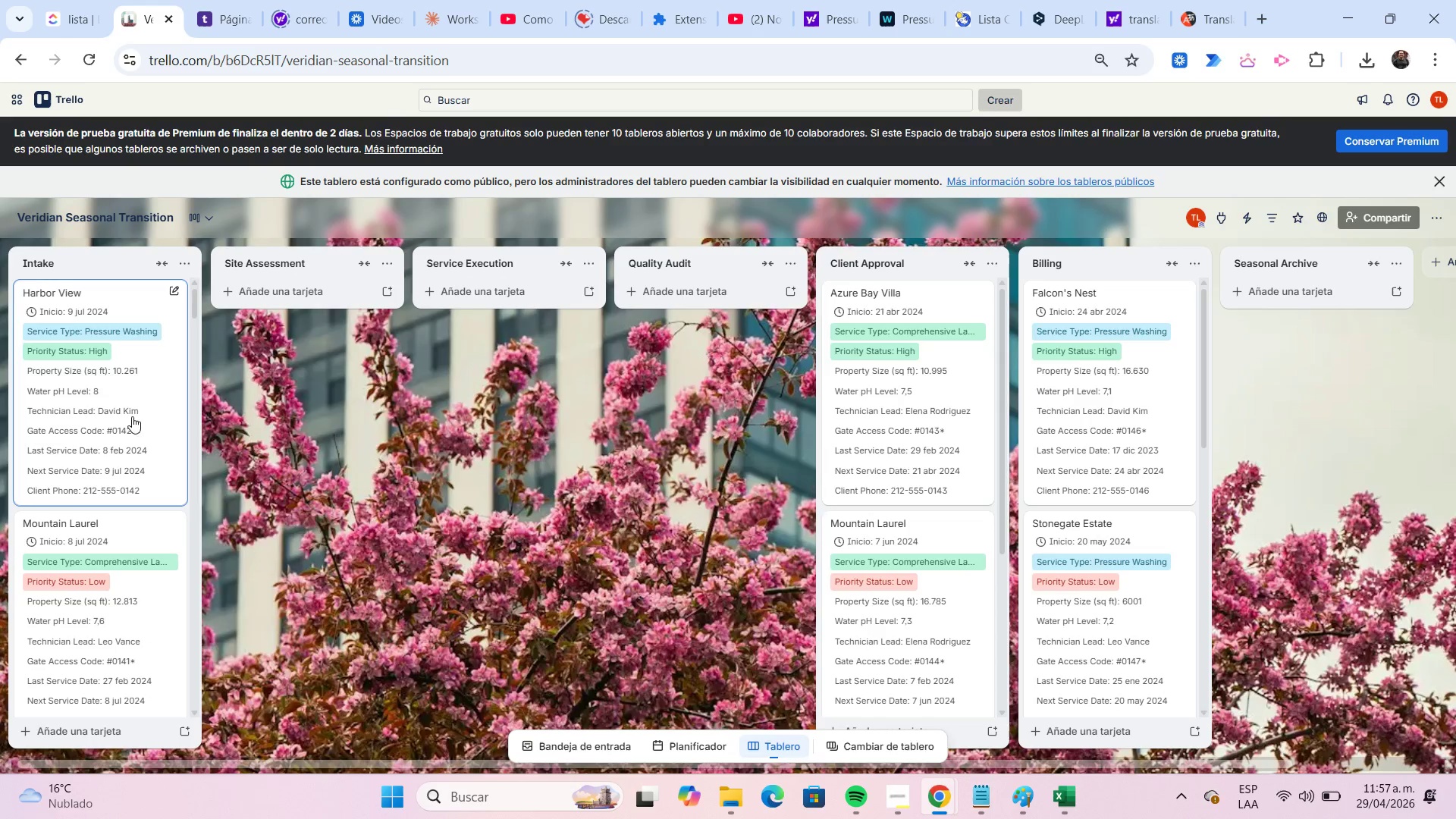 
left_click_drag(start_coordinate=[119, 412], to_coordinate=[854, 450])
 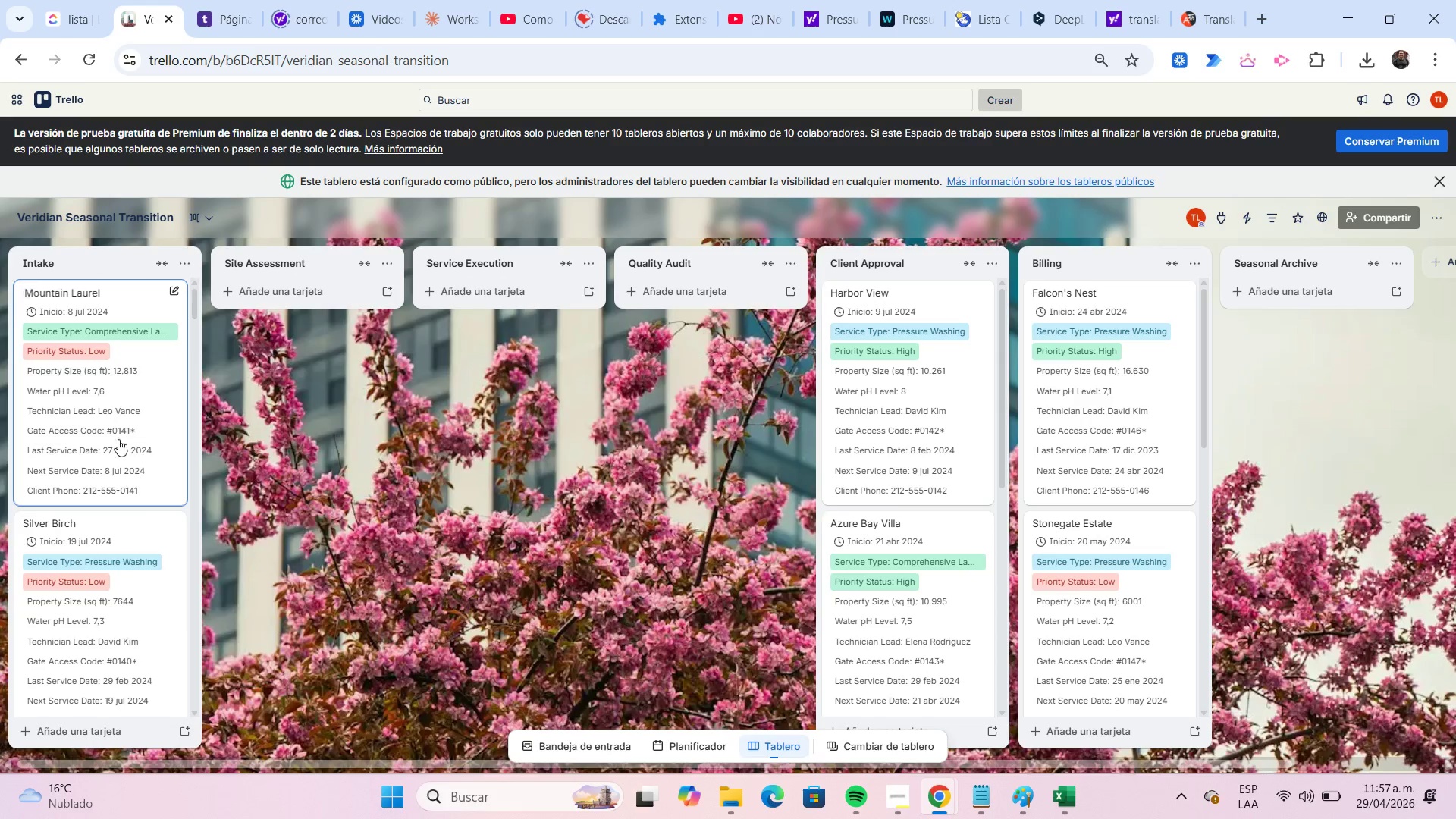 
left_click_drag(start_coordinate=[111, 435], to_coordinate=[848, 461])
 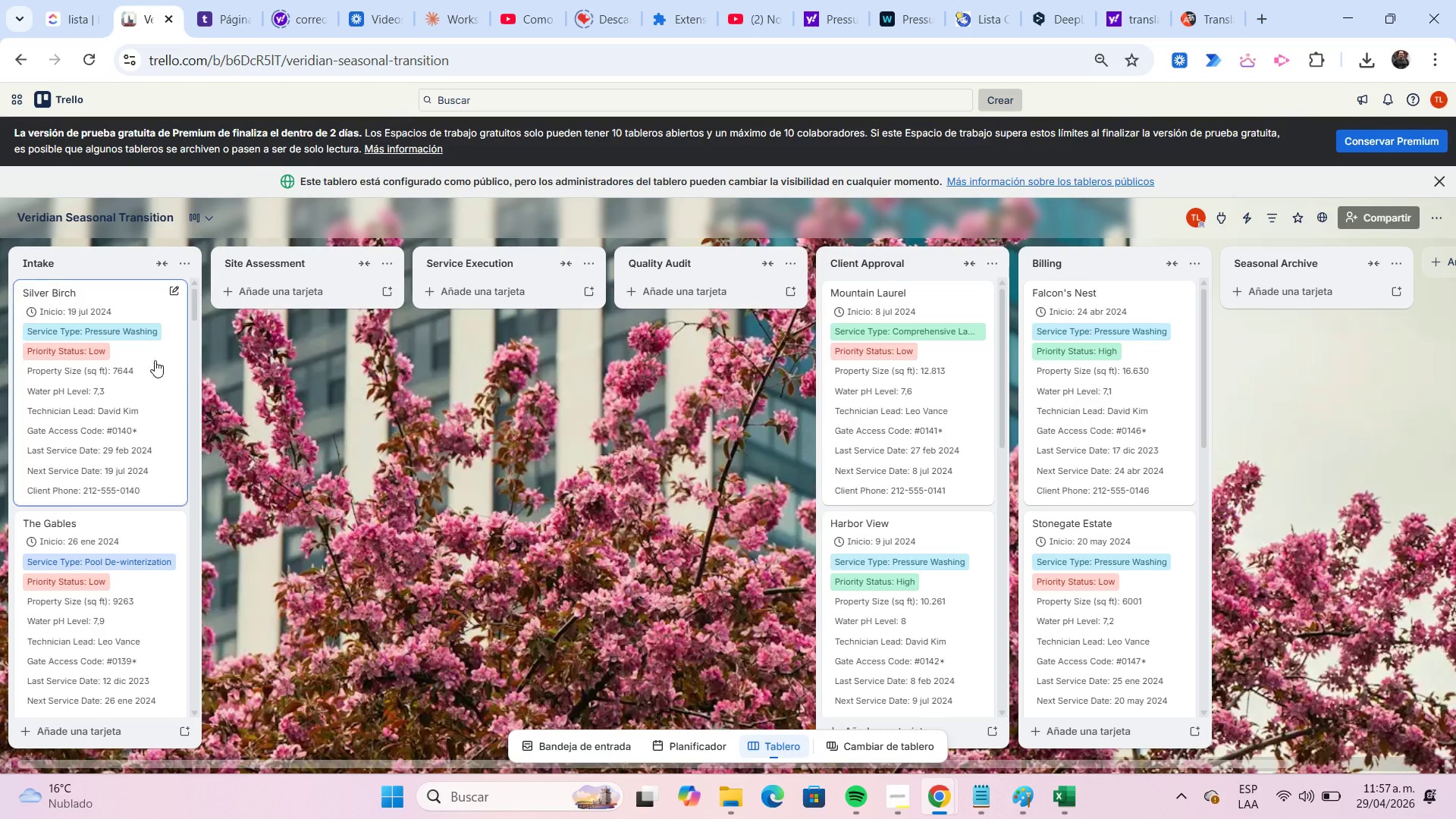 
left_click_drag(start_coordinate=[96, 372], to_coordinate=[694, 375])
 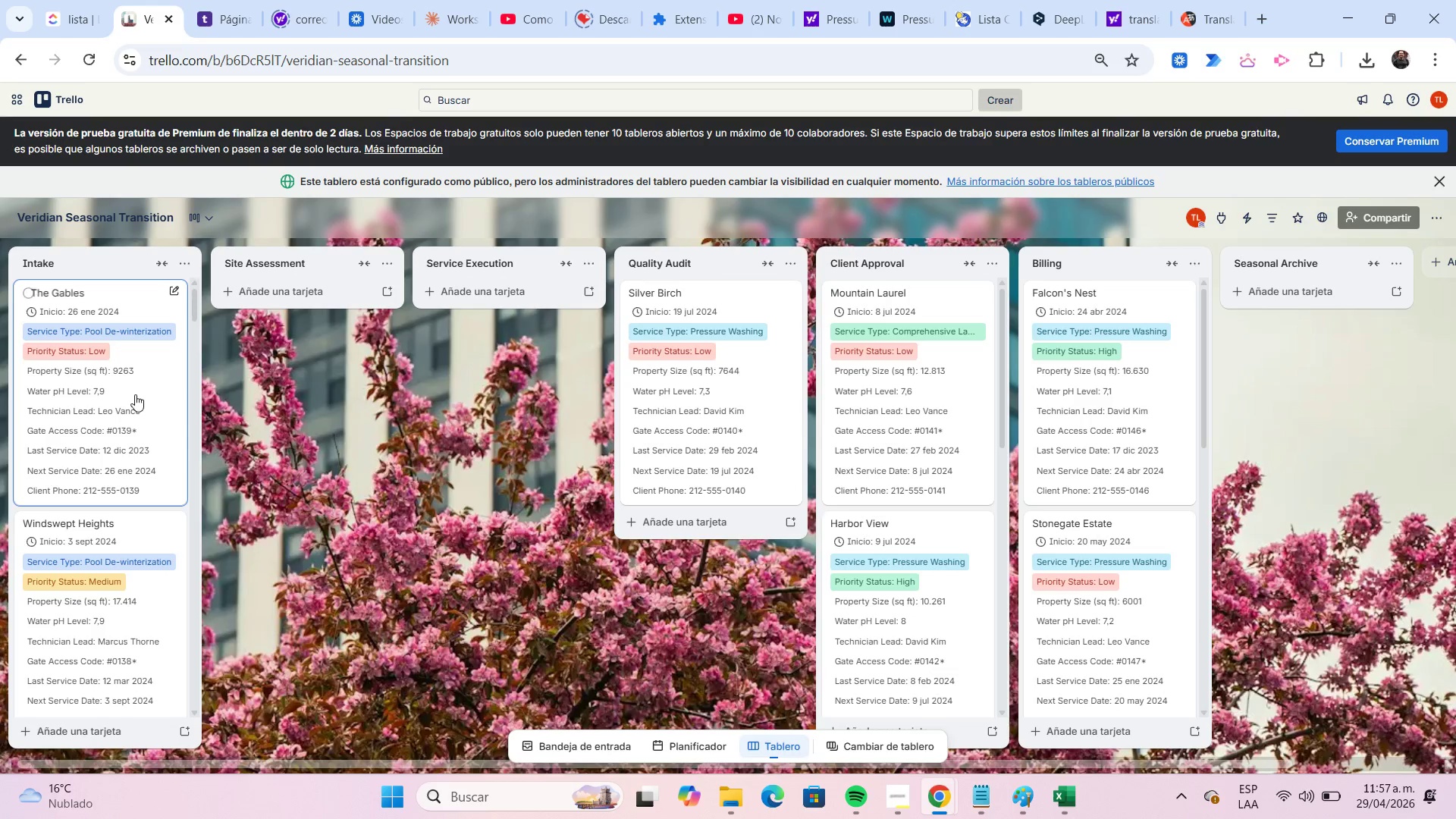 
left_click_drag(start_coordinate=[131, 392], to_coordinate=[669, 429])
 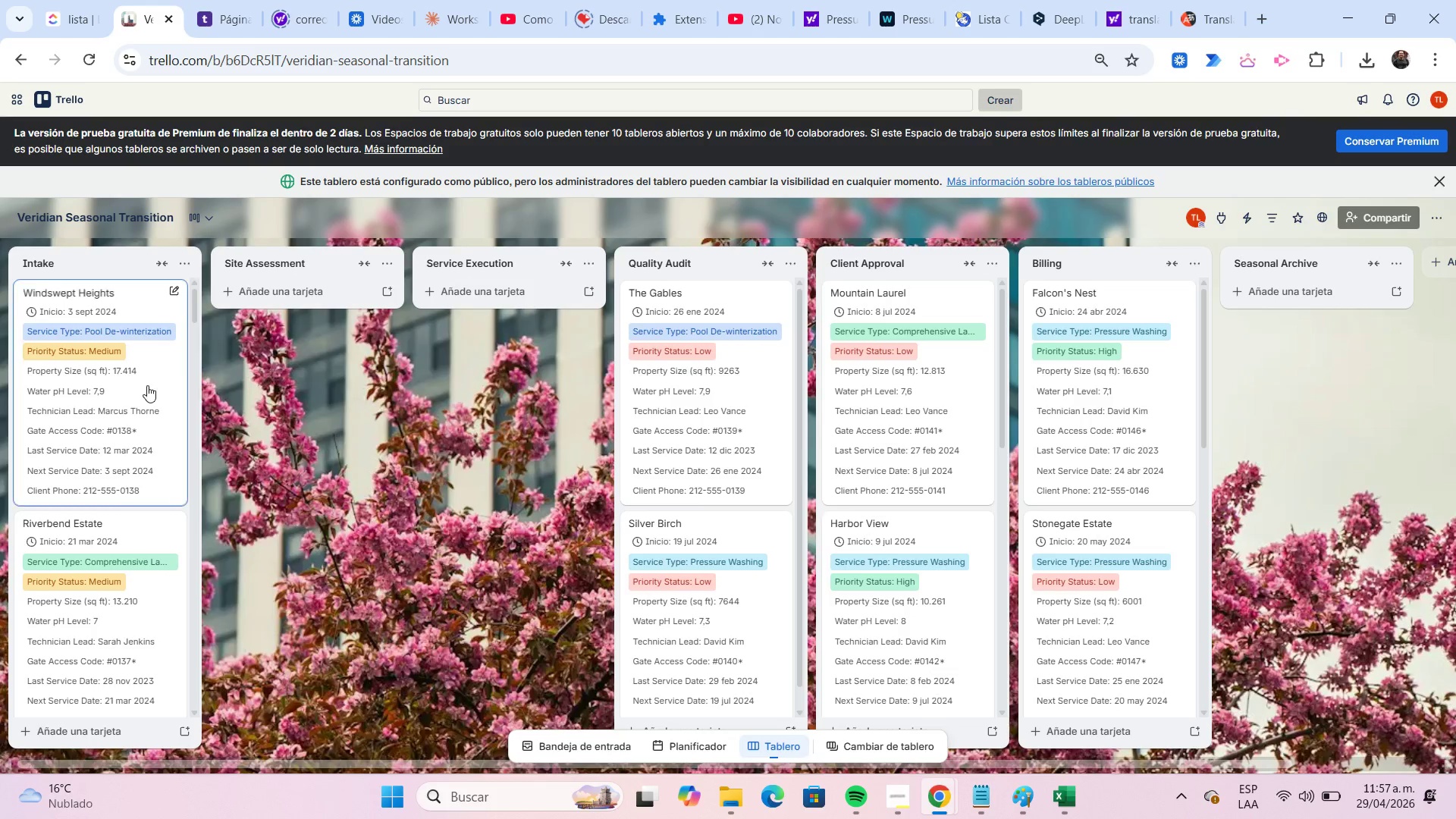 
left_click_drag(start_coordinate=[128, 391], to_coordinate=[694, 432])
 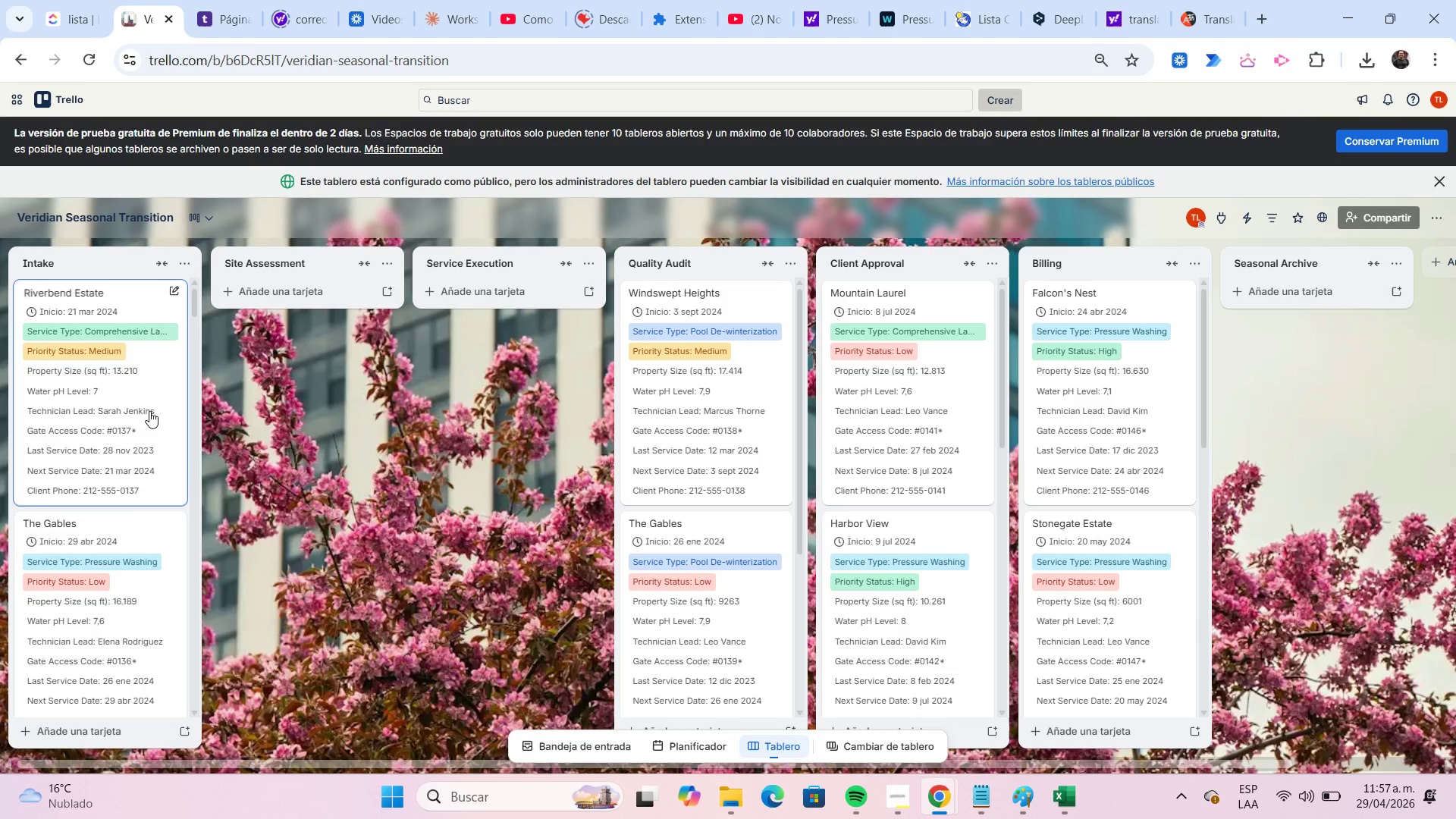 
left_click_drag(start_coordinate=[144, 411], to_coordinate=[692, 452])
 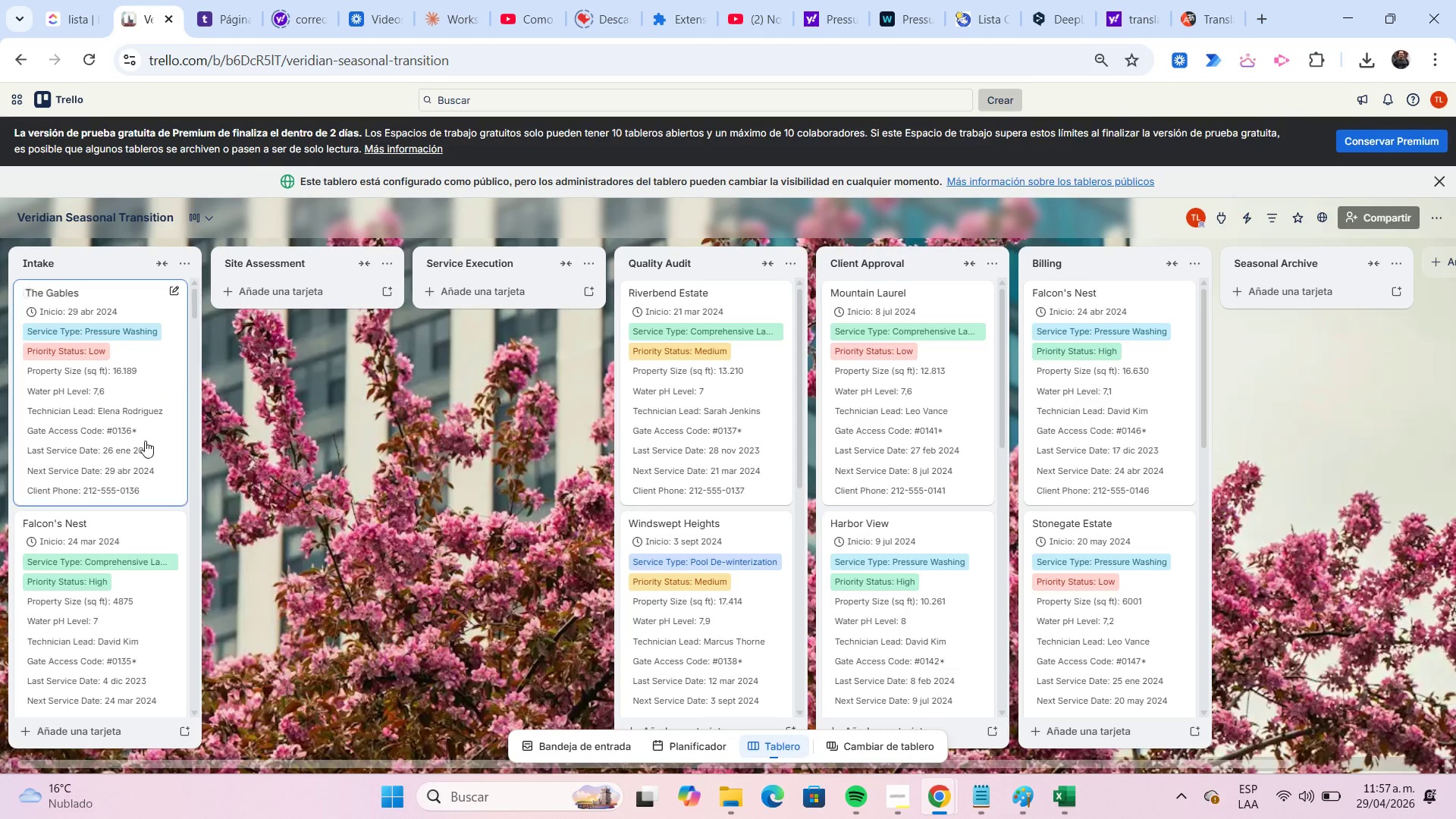 
left_click_drag(start_coordinate=[135, 438], to_coordinate=[746, 447])
 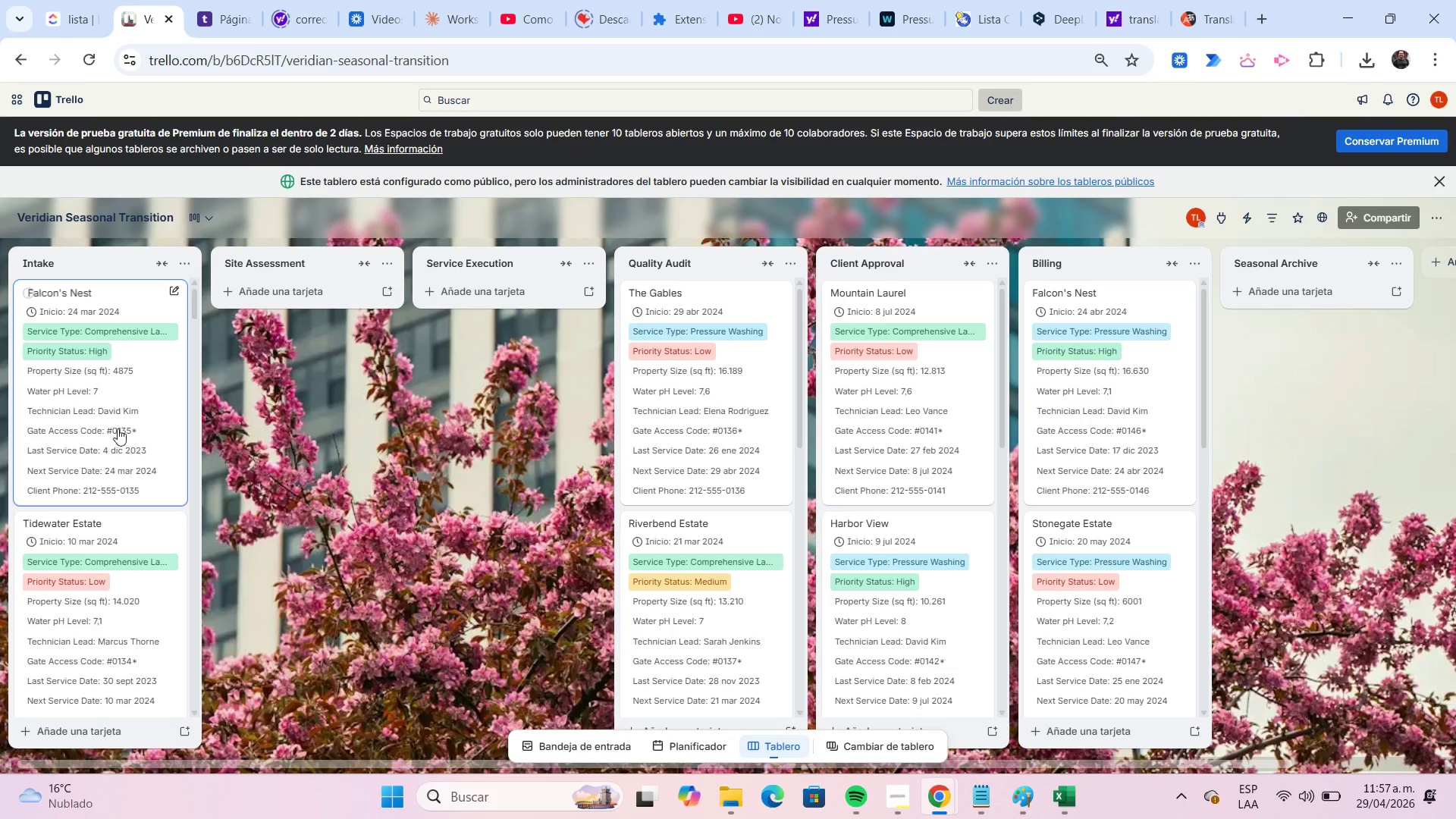 
left_click_drag(start_coordinate=[119, 409], to_coordinate=[447, 462])
 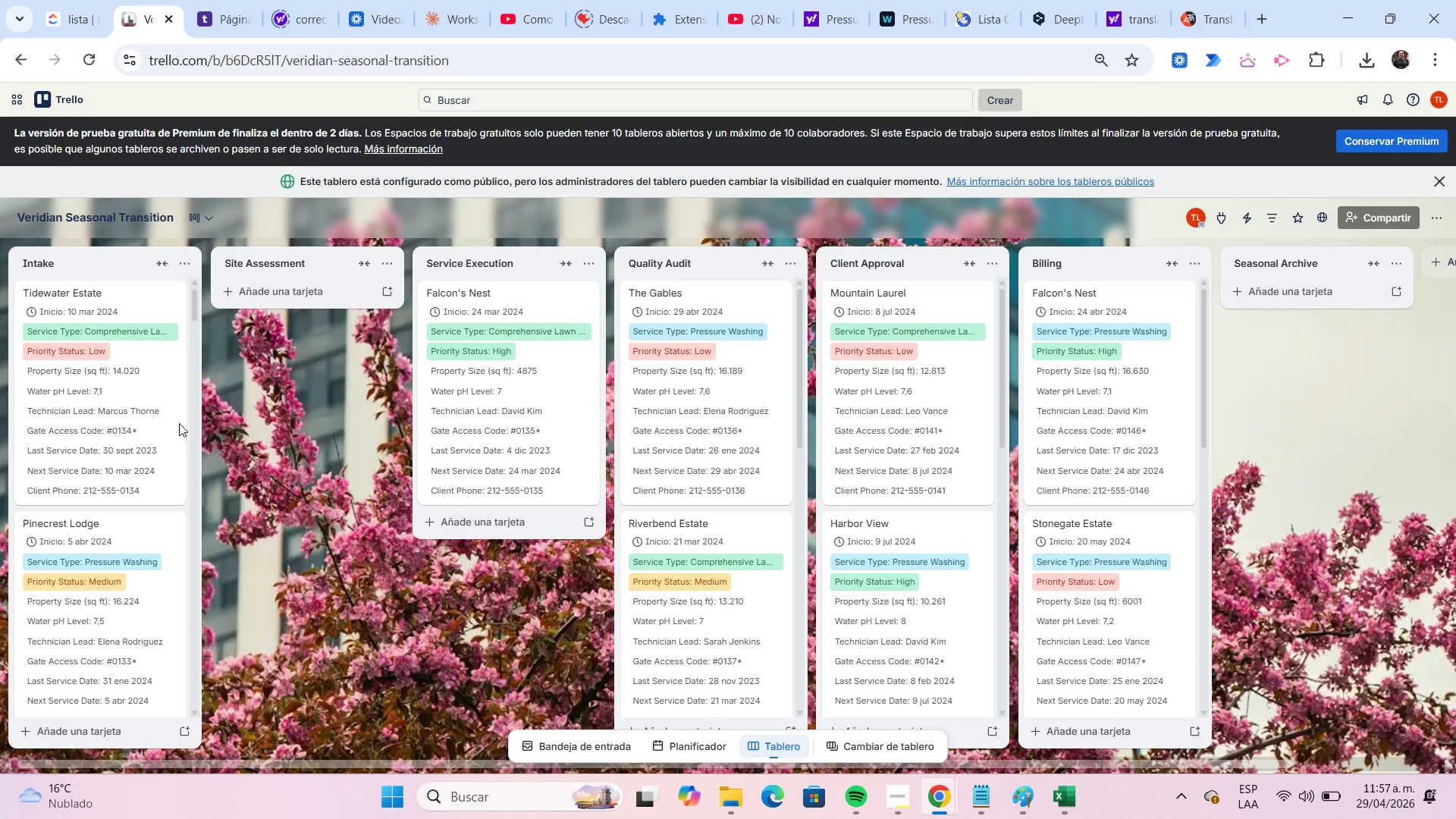 
left_click_drag(start_coordinate=[133, 423], to_coordinate=[476, 439])
 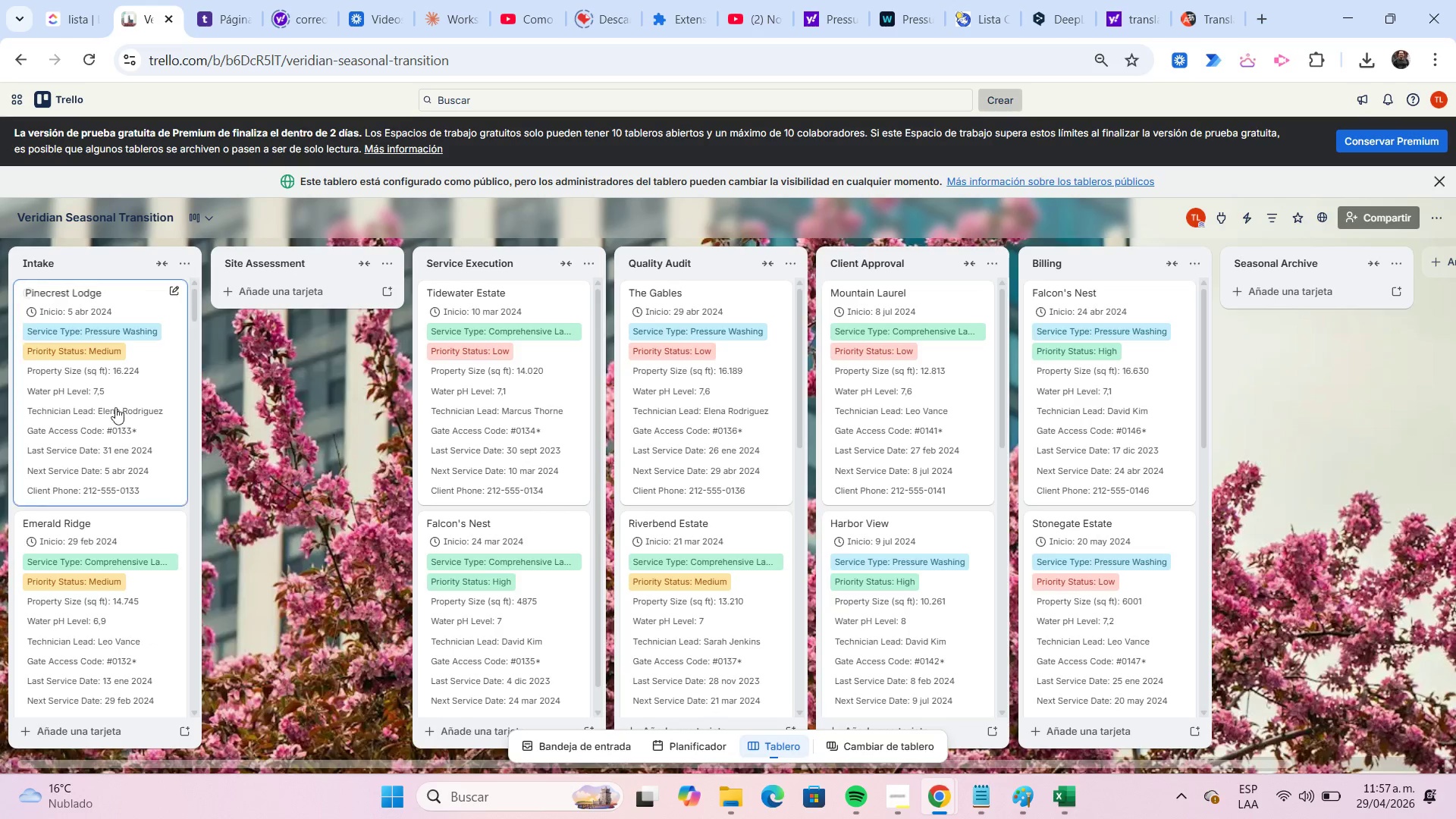 
left_click_drag(start_coordinate=[102, 408], to_coordinate=[490, 429])
 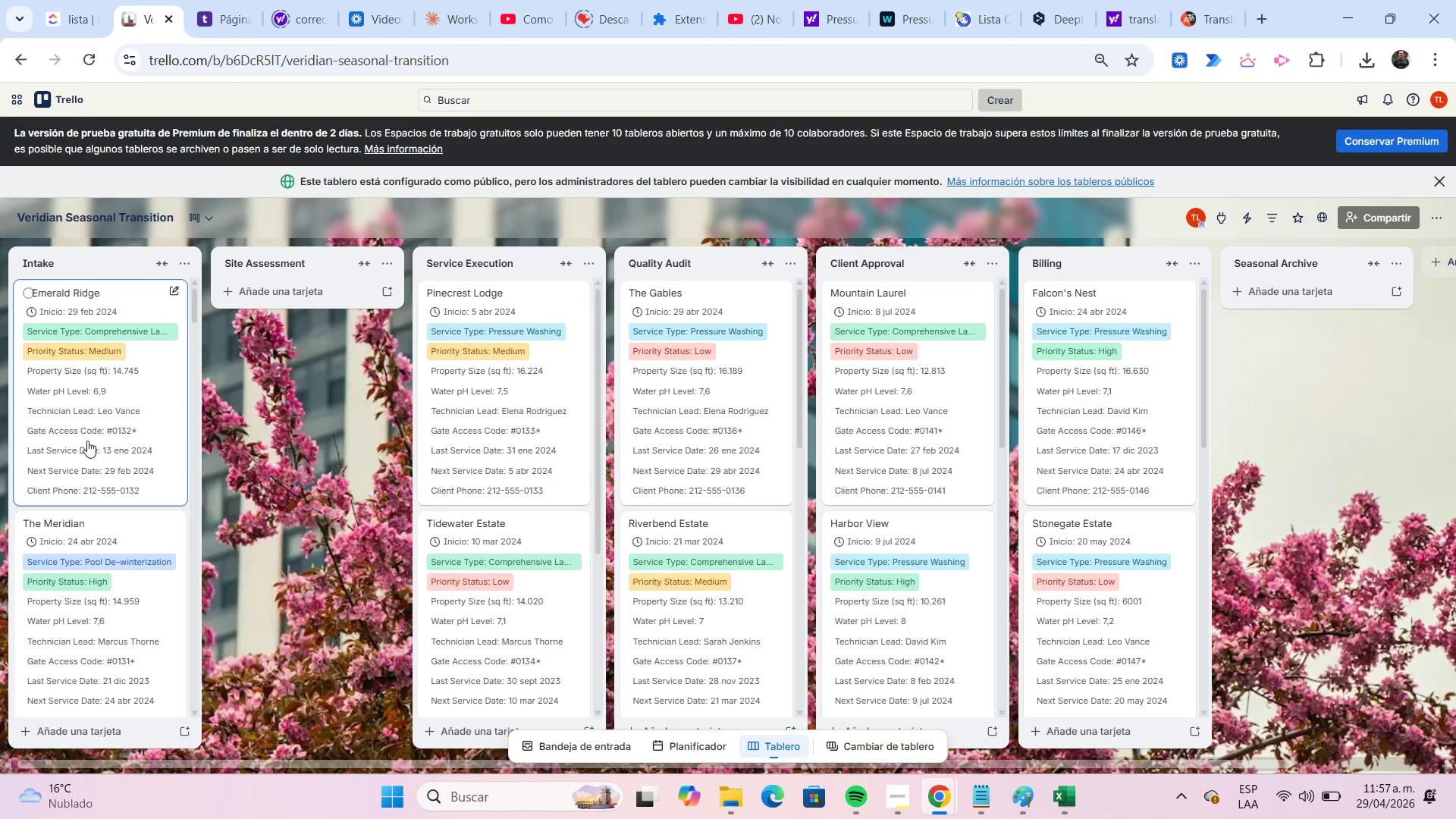 
left_click_drag(start_coordinate=[87, 441], to_coordinate=[449, 441])
 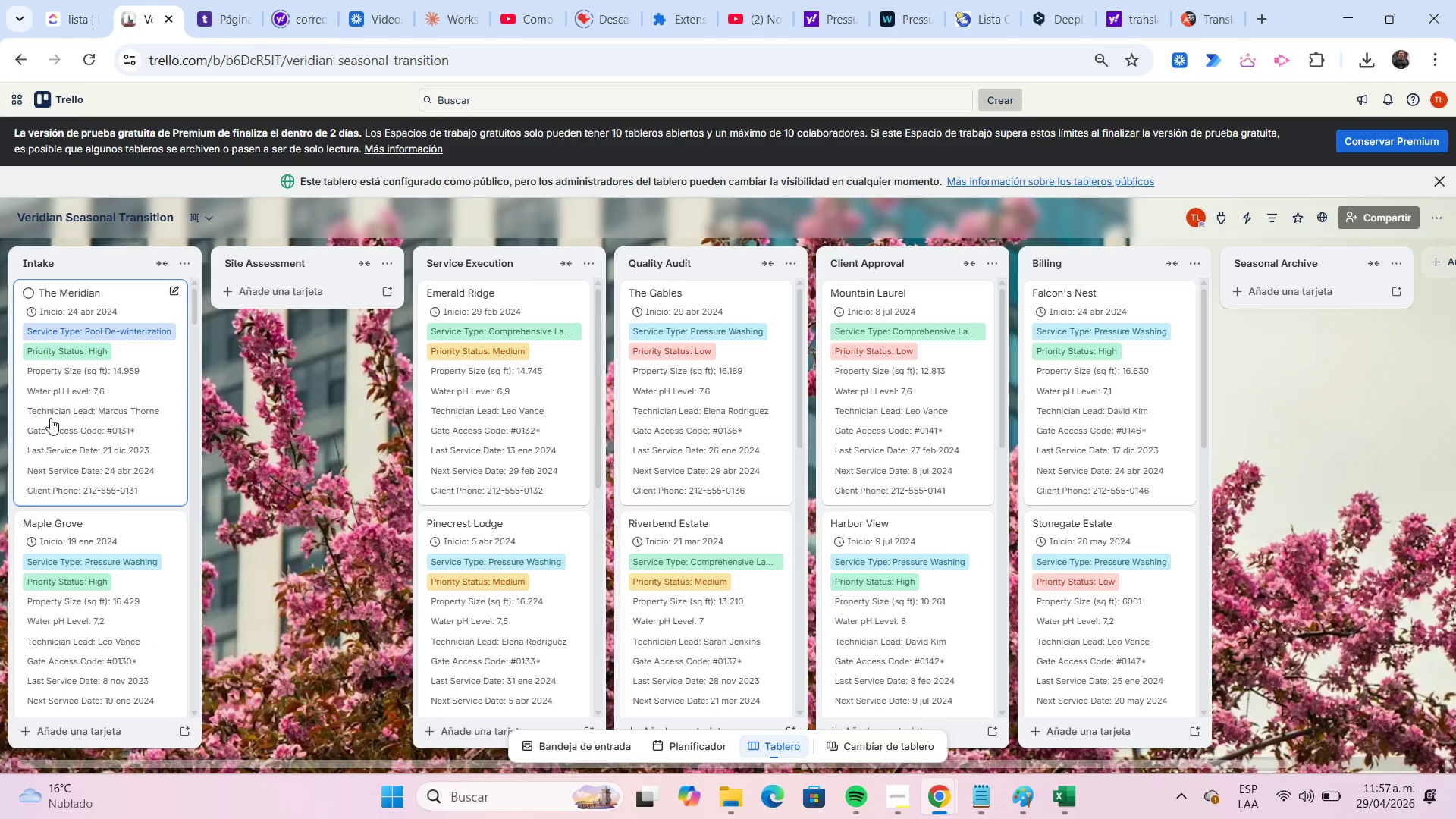 
left_click_drag(start_coordinate=[61, 416], to_coordinate=[484, 453])
 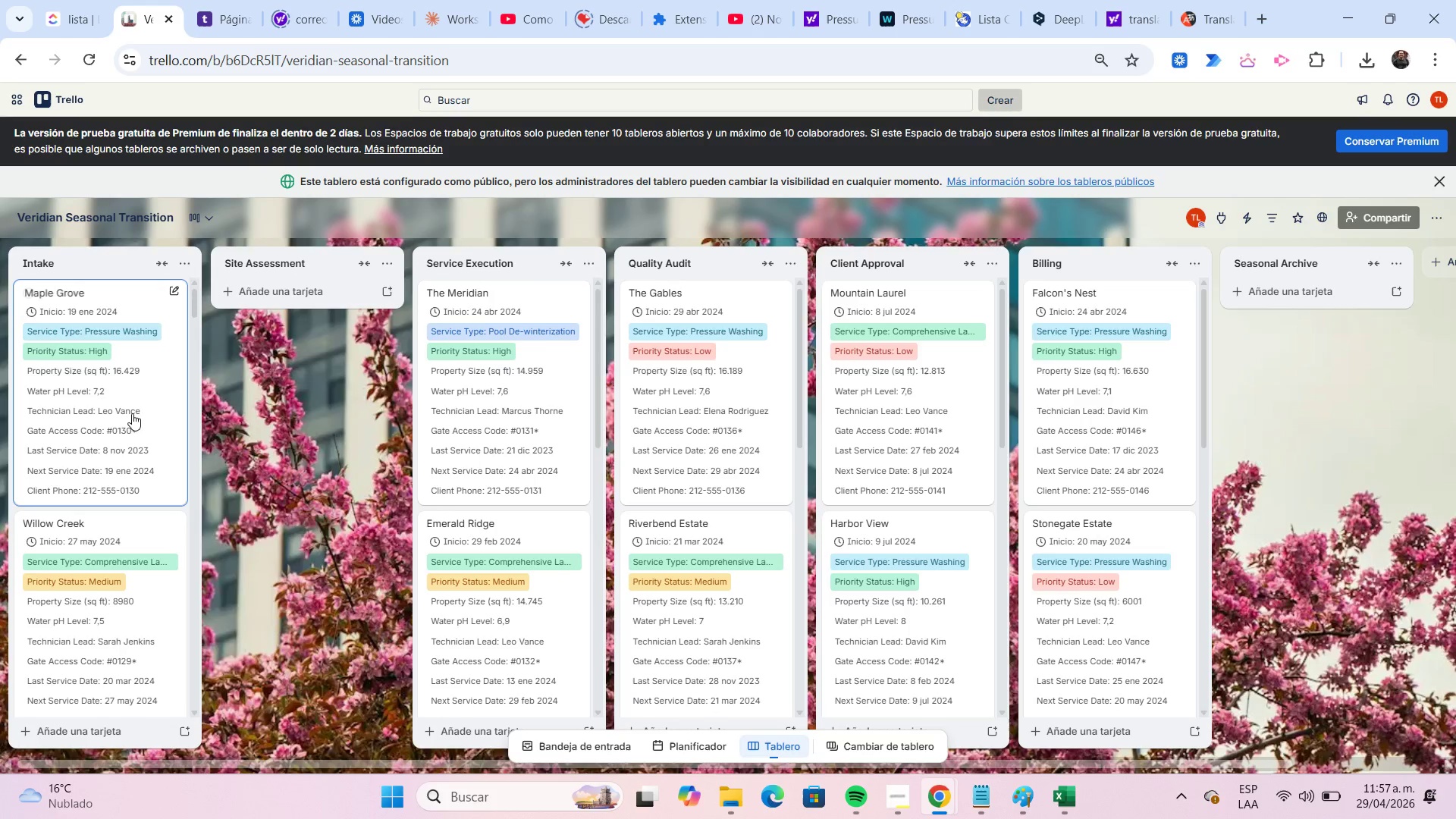 
left_click_drag(start_coordinate=[132, 412], to_coordinate=[304, 431])
 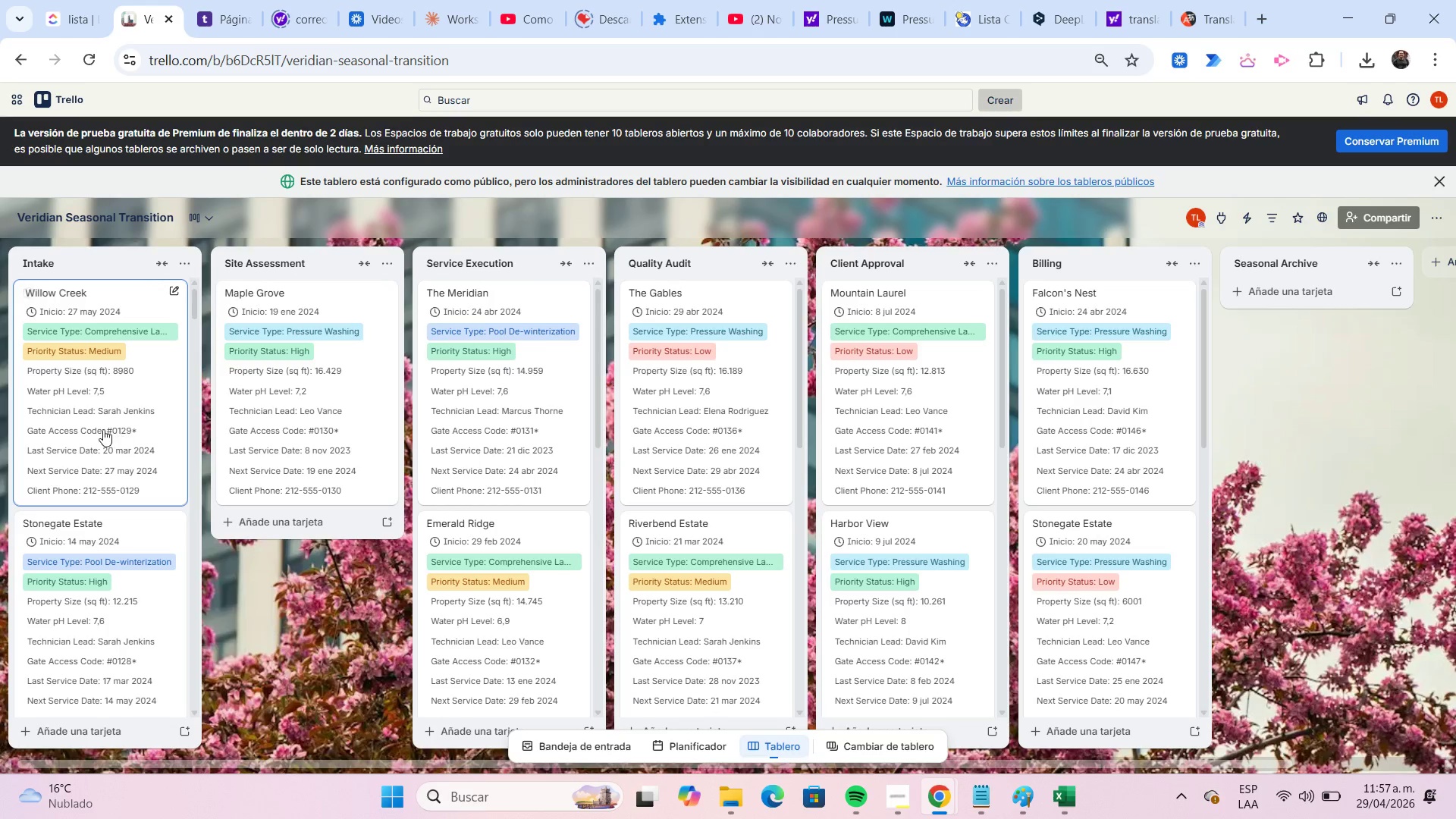 
left_click_drag(start_coordinate=[102, 429], to_coordinate=[261, 453])
 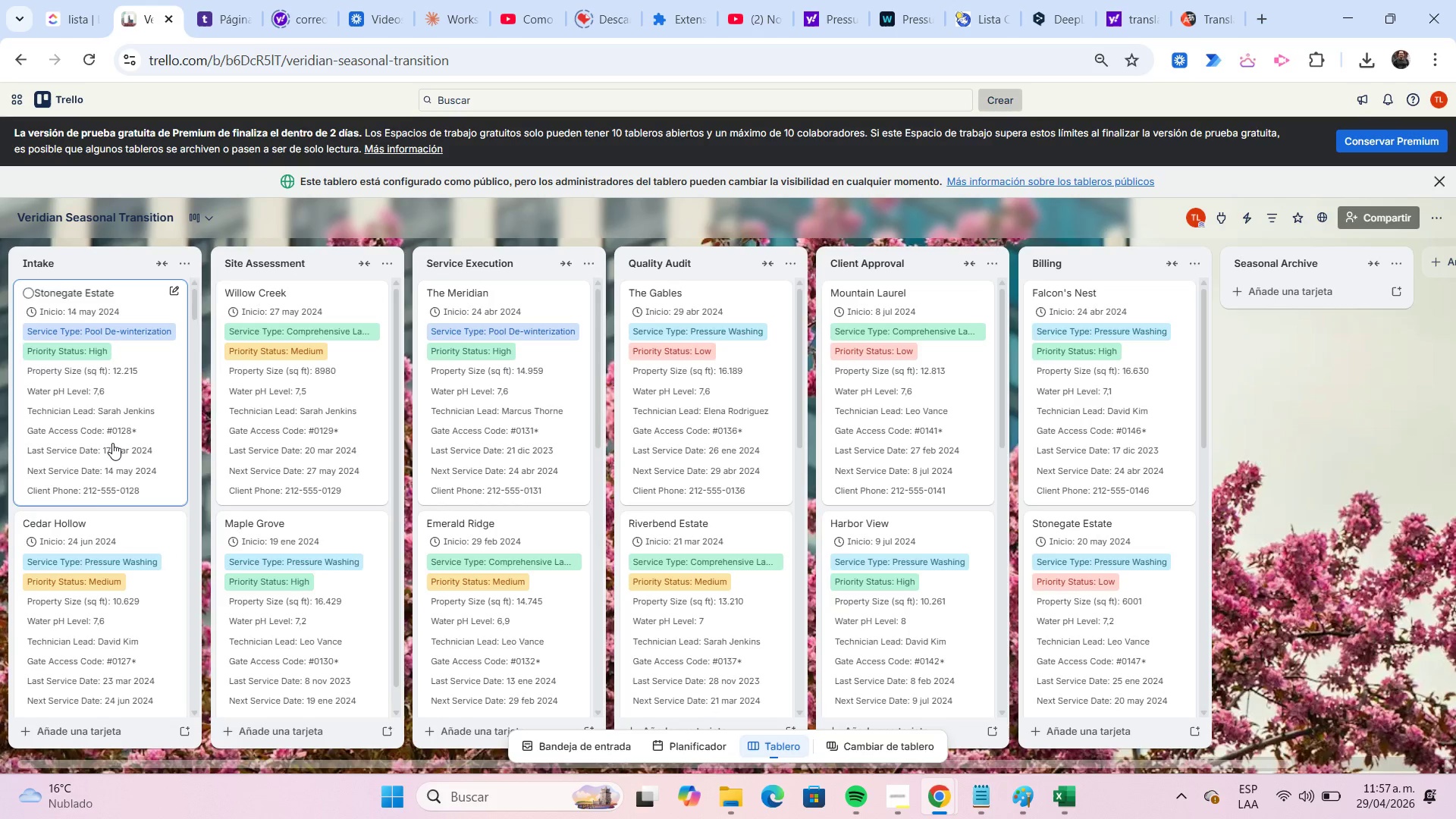 
left_click_drag(start_coordinate=[111, 442], to_coordinate=[293, 452])
 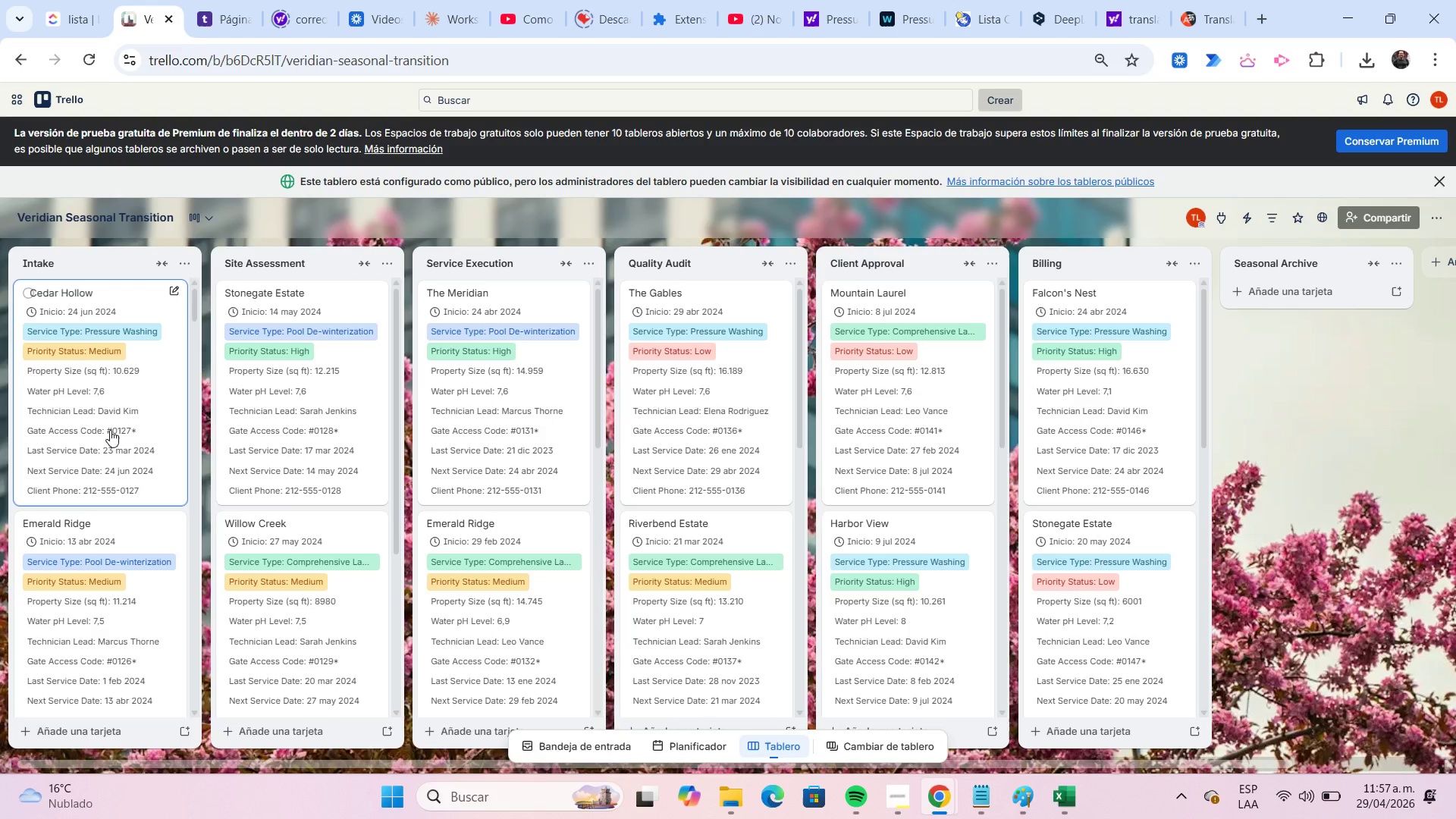 
left_click_drag(start_coordinate=[110, 430], to_coordinate=[302, 460])
 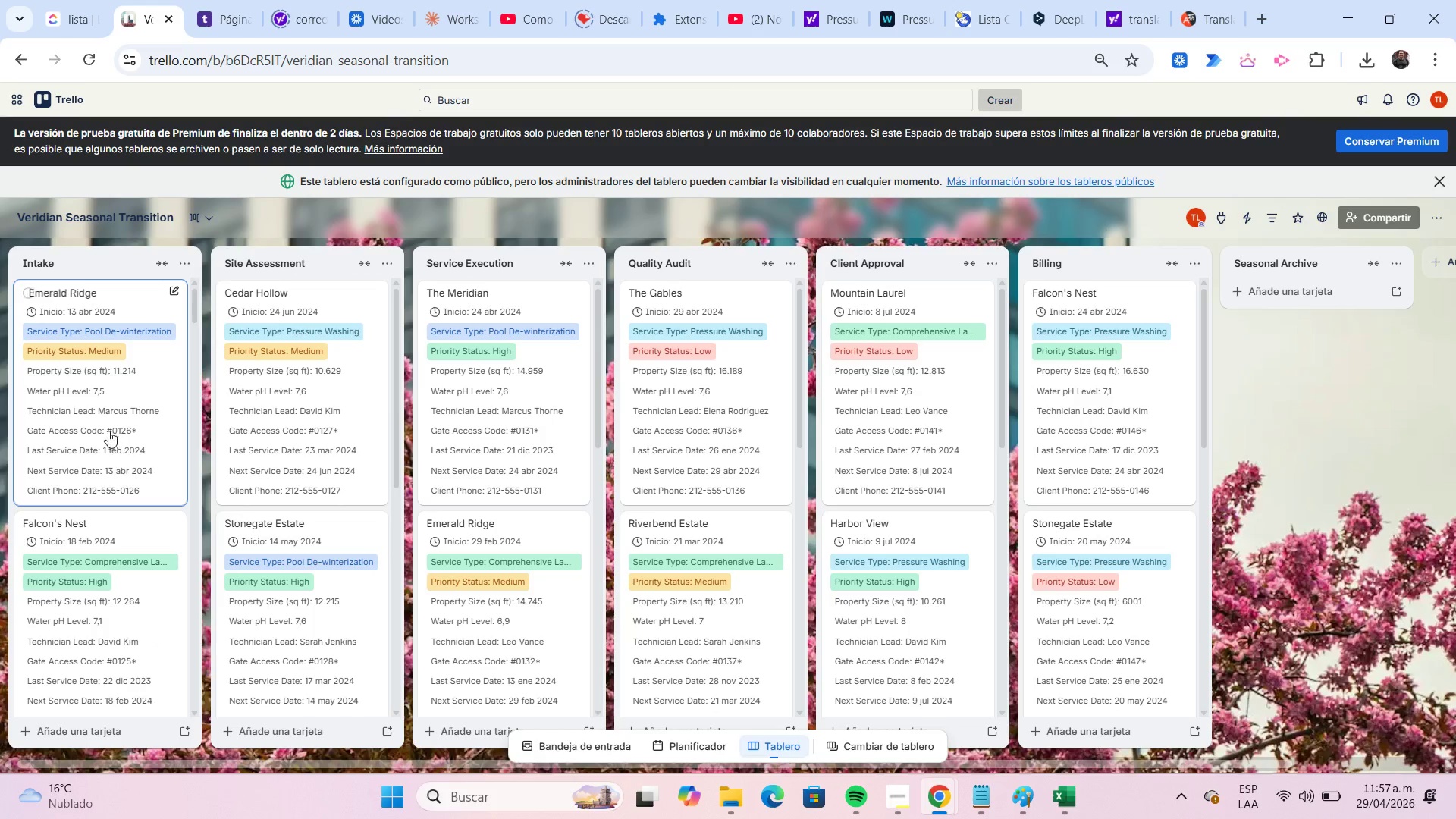 
left_click_drag(start_coordinate=[108, 431], to_coordinate=[325, 467])
 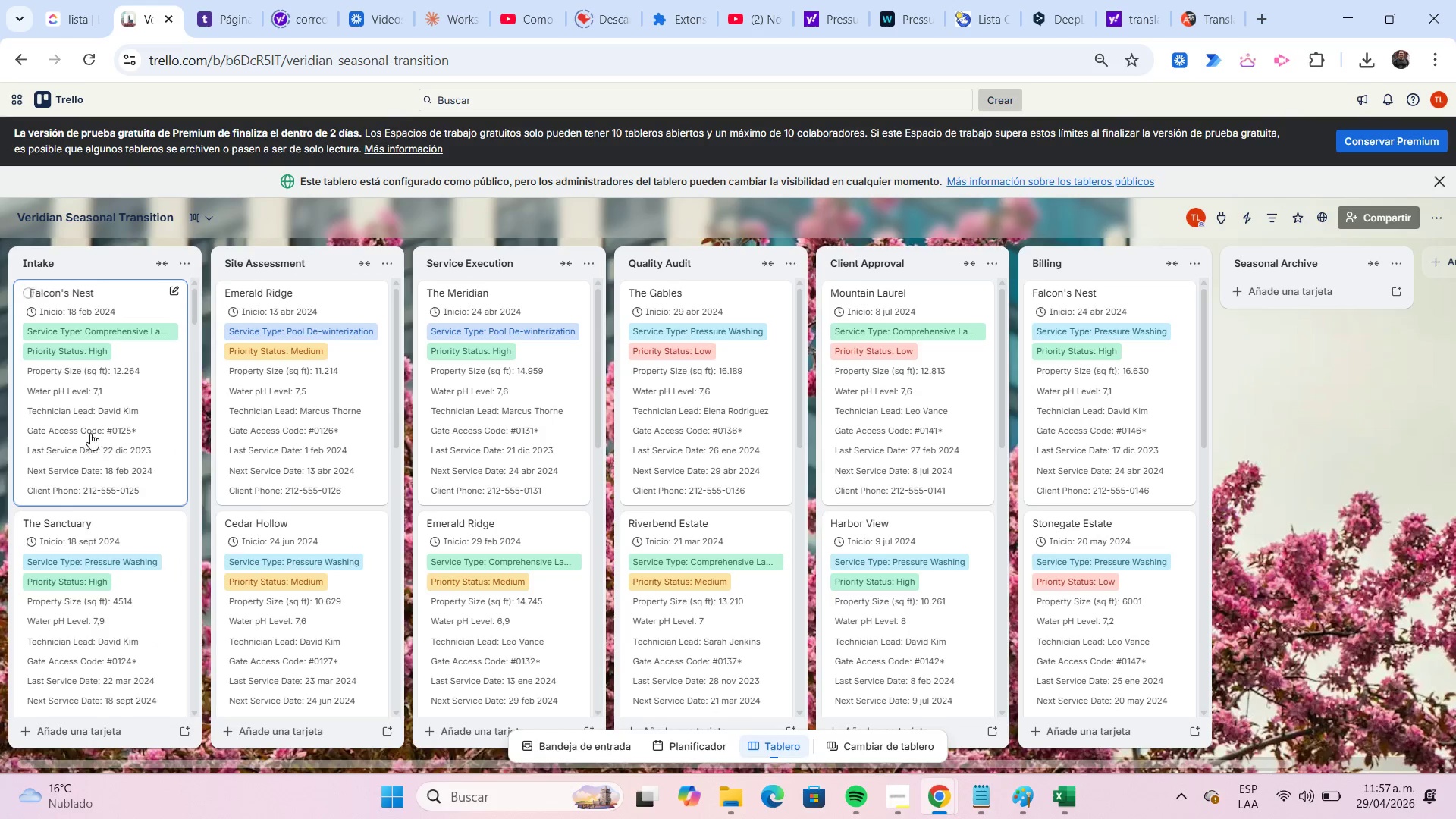 
left_click_drag(start_coordinate=[90, 433], to_coordinate=[302, 483])
 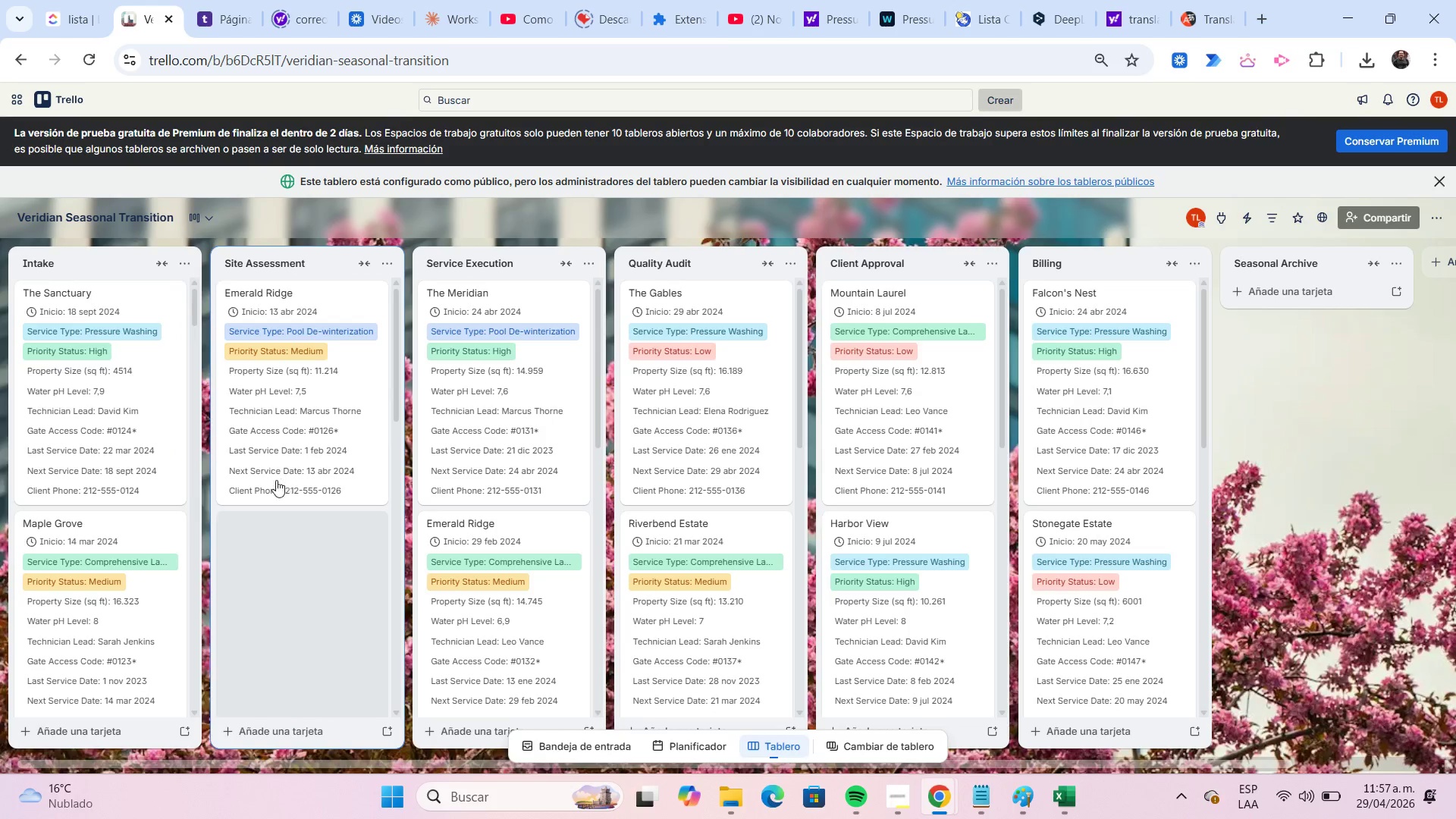 
mouse_move([245, 476])
 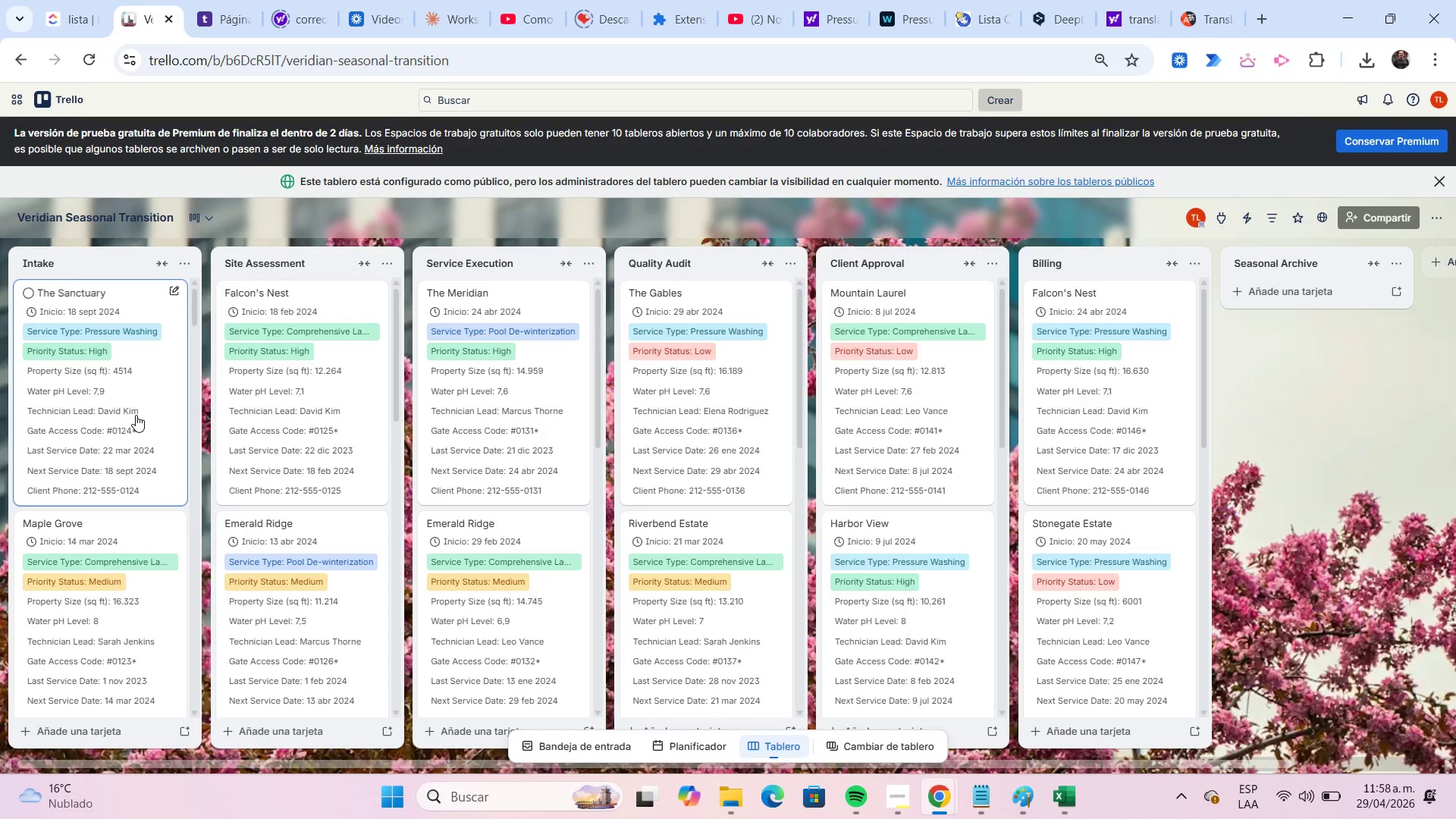 
left_click_drag(start_coordinate=[136, 415], to_coordinate=[1375, 416])
 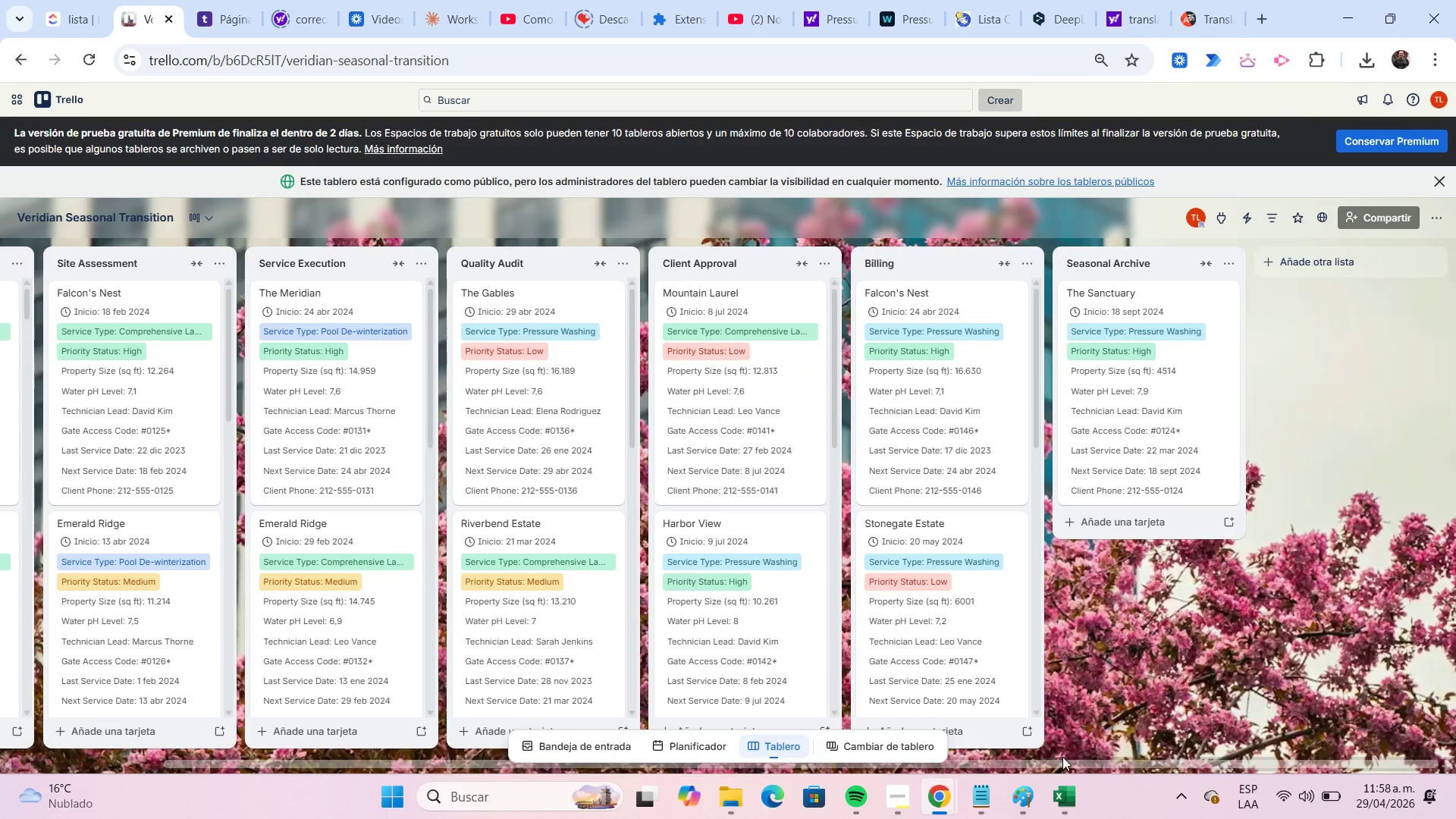 
left_click_drag(start_coordinate=[1062, 763], to_coordinate=[489, 783])
 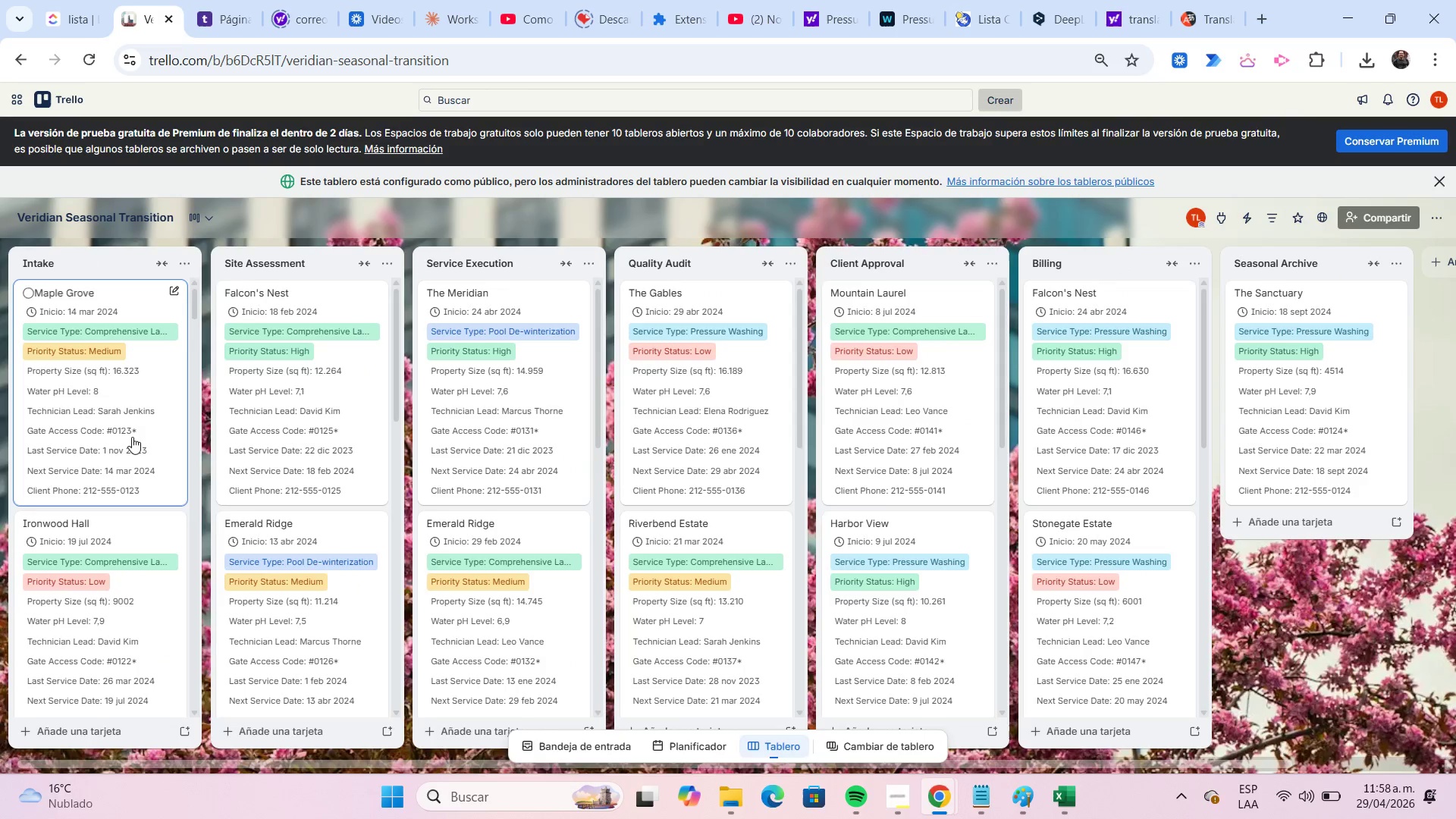 
left_click_drag(start_coordinate=[111, 423], to_coordinate=[1258, 463])
 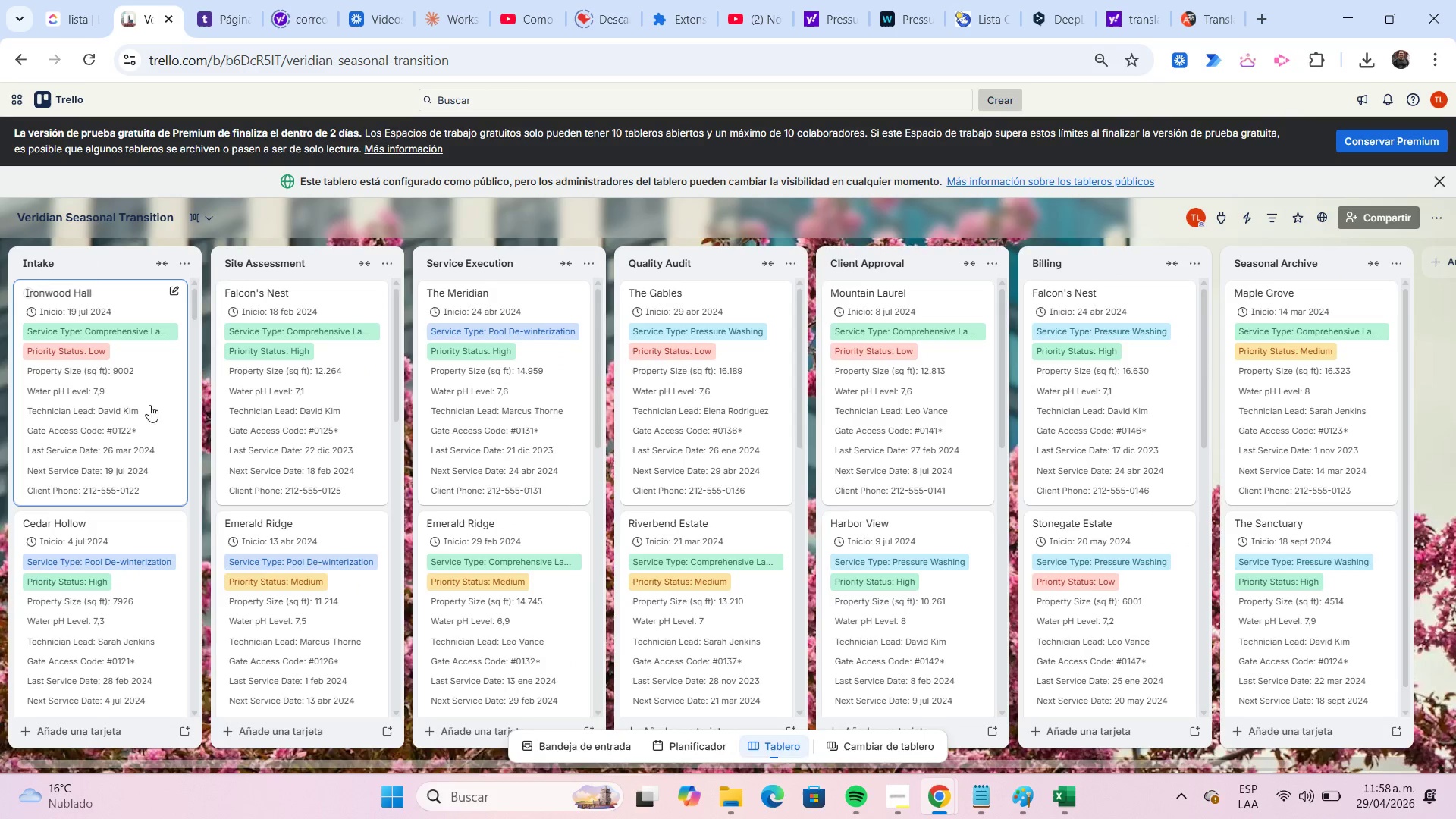 
left_click_drag(start_coordinate=[117, 416], to_coordinate=[1285, 489])
 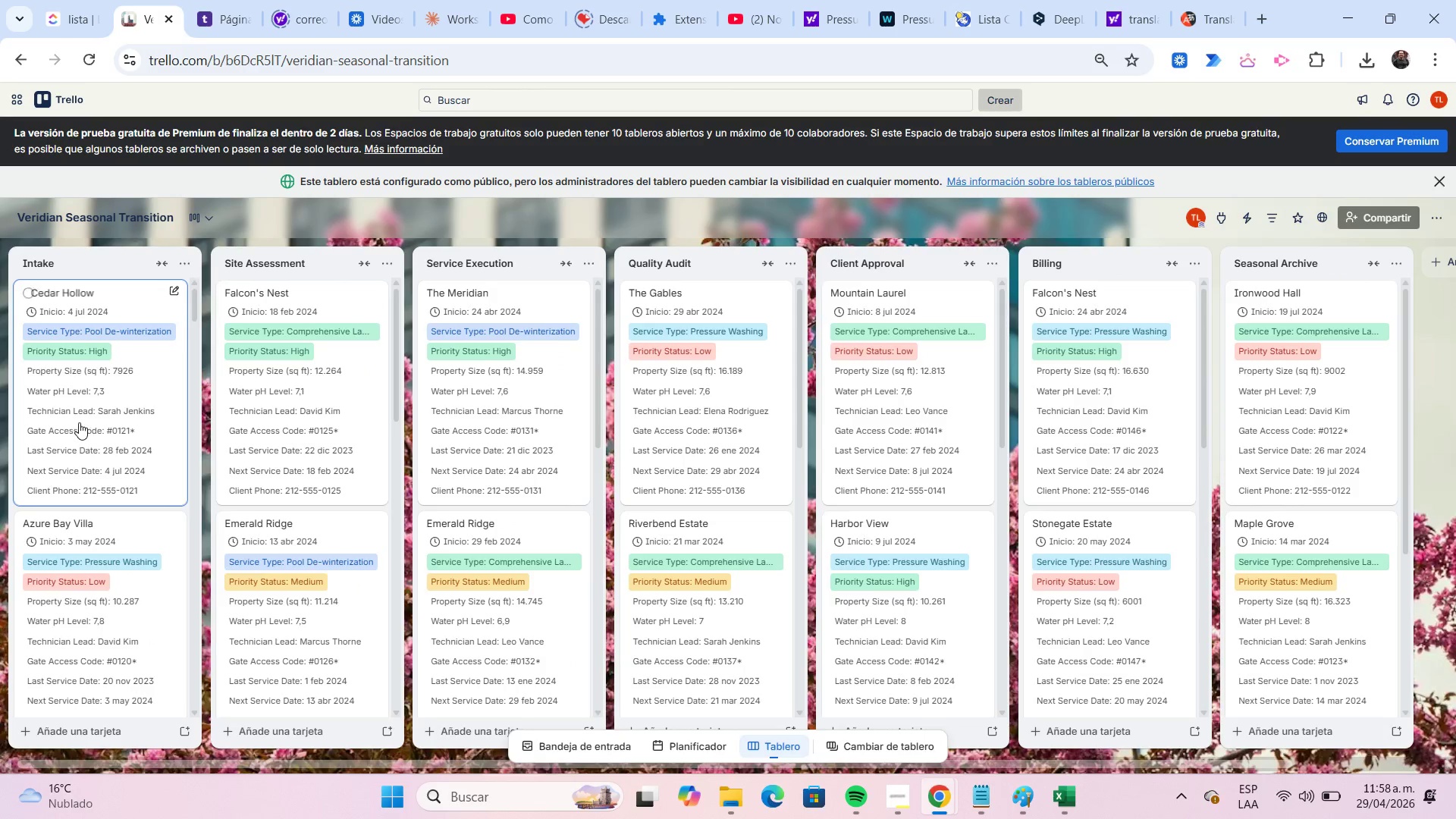 
left_click_drag(start_coordinate=[79, 421], to_coordinate=[1235, 482])
 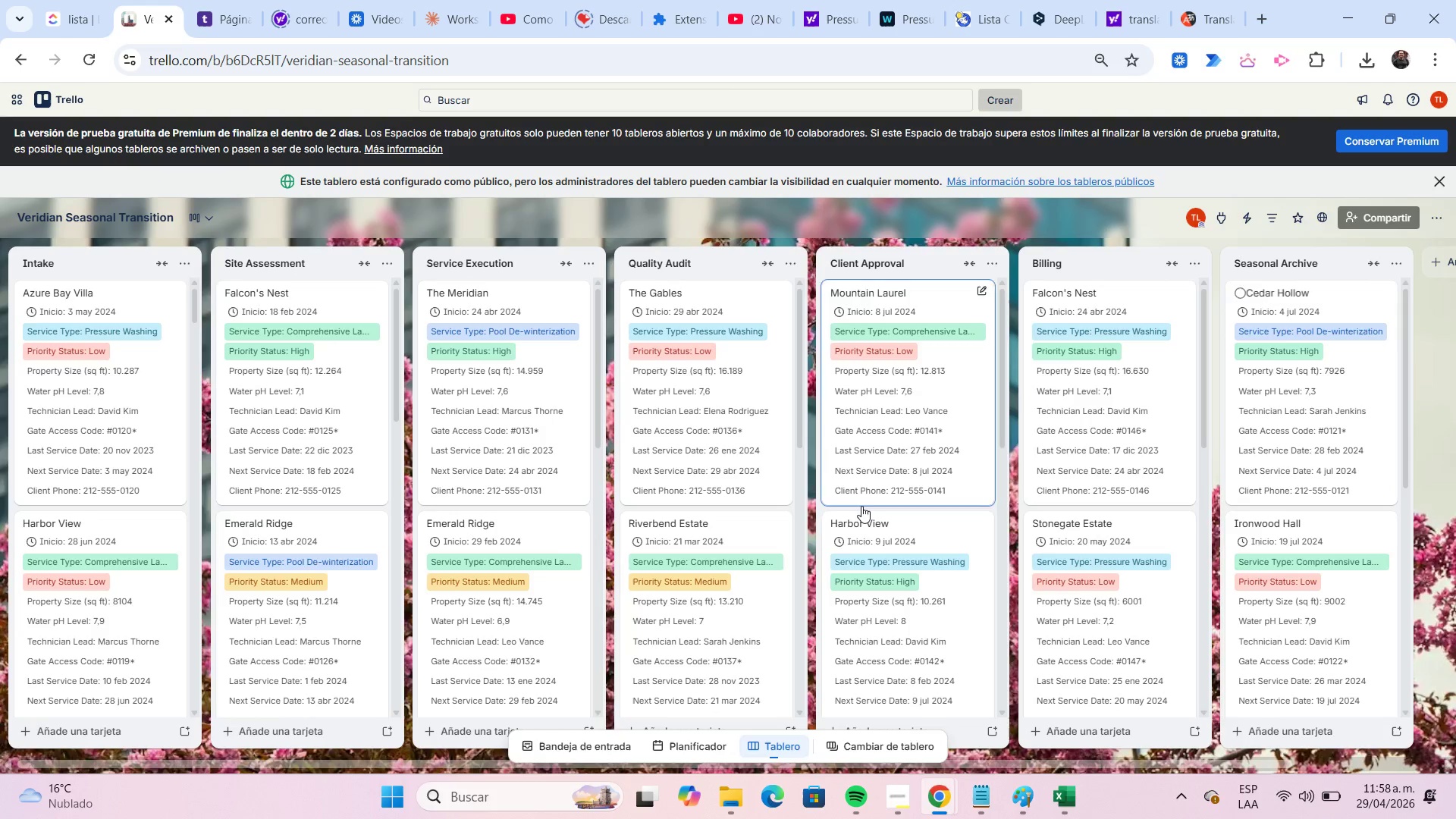 
wait(6.55)
 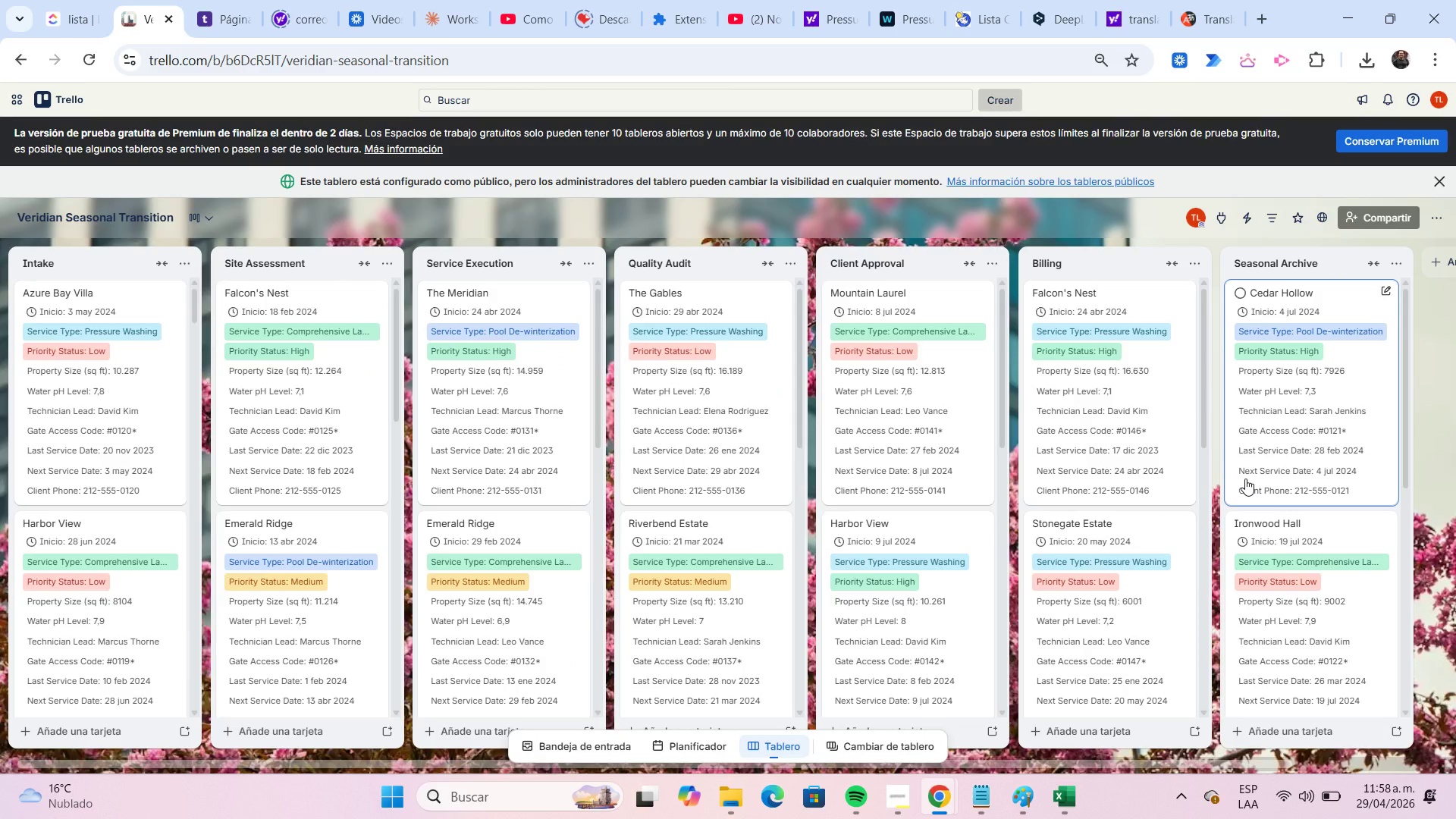 
left_click_drag(start_coordinate=[112, 408], to_coordinate=[1255, 487])
 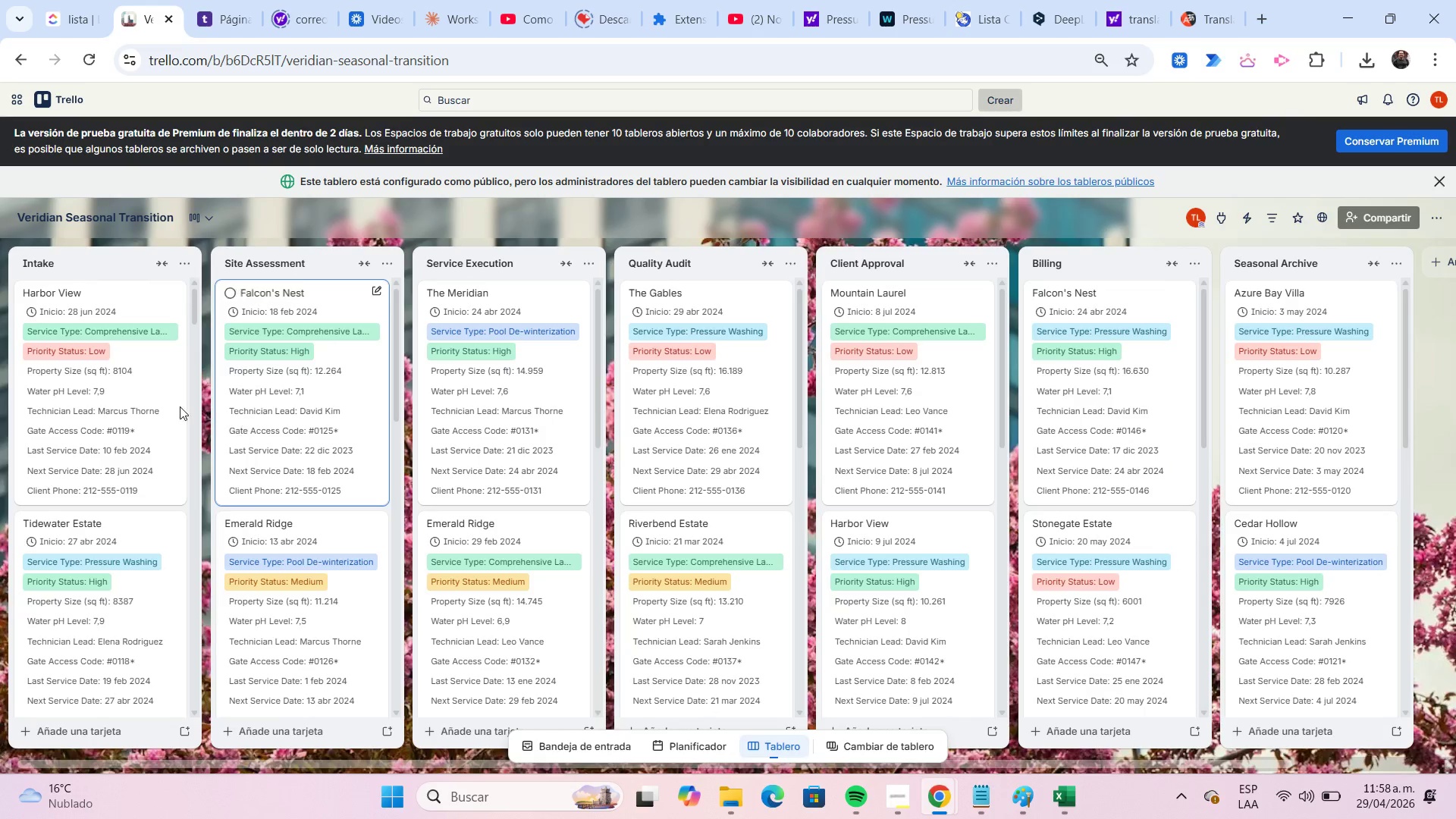 
left_click_drag(start_coordinate=[118, 410], to_coordinate=[1109, 488])
 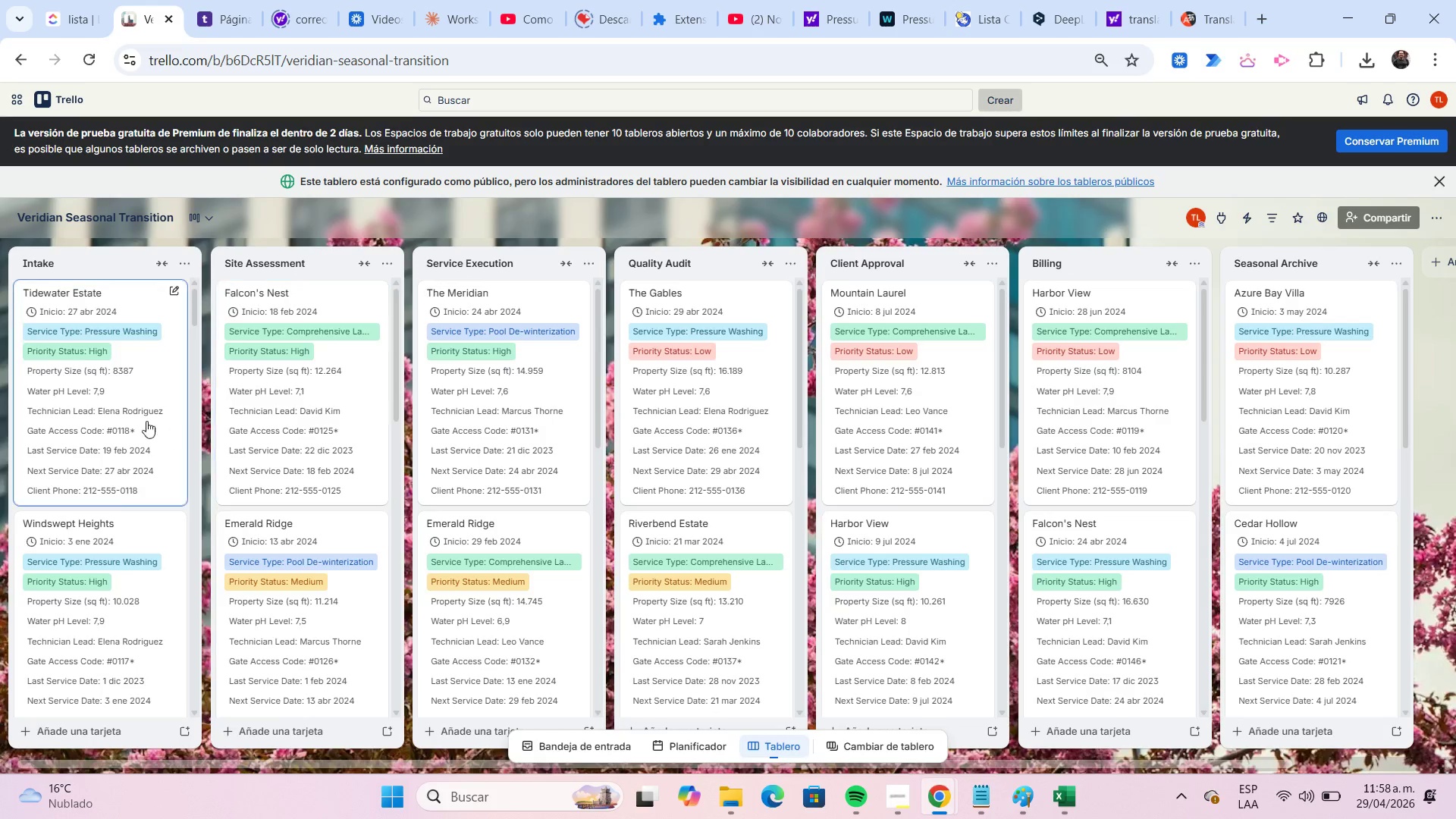 
scroll: coordinate [110, 410], scroll_direction: down, amount: 210.0
 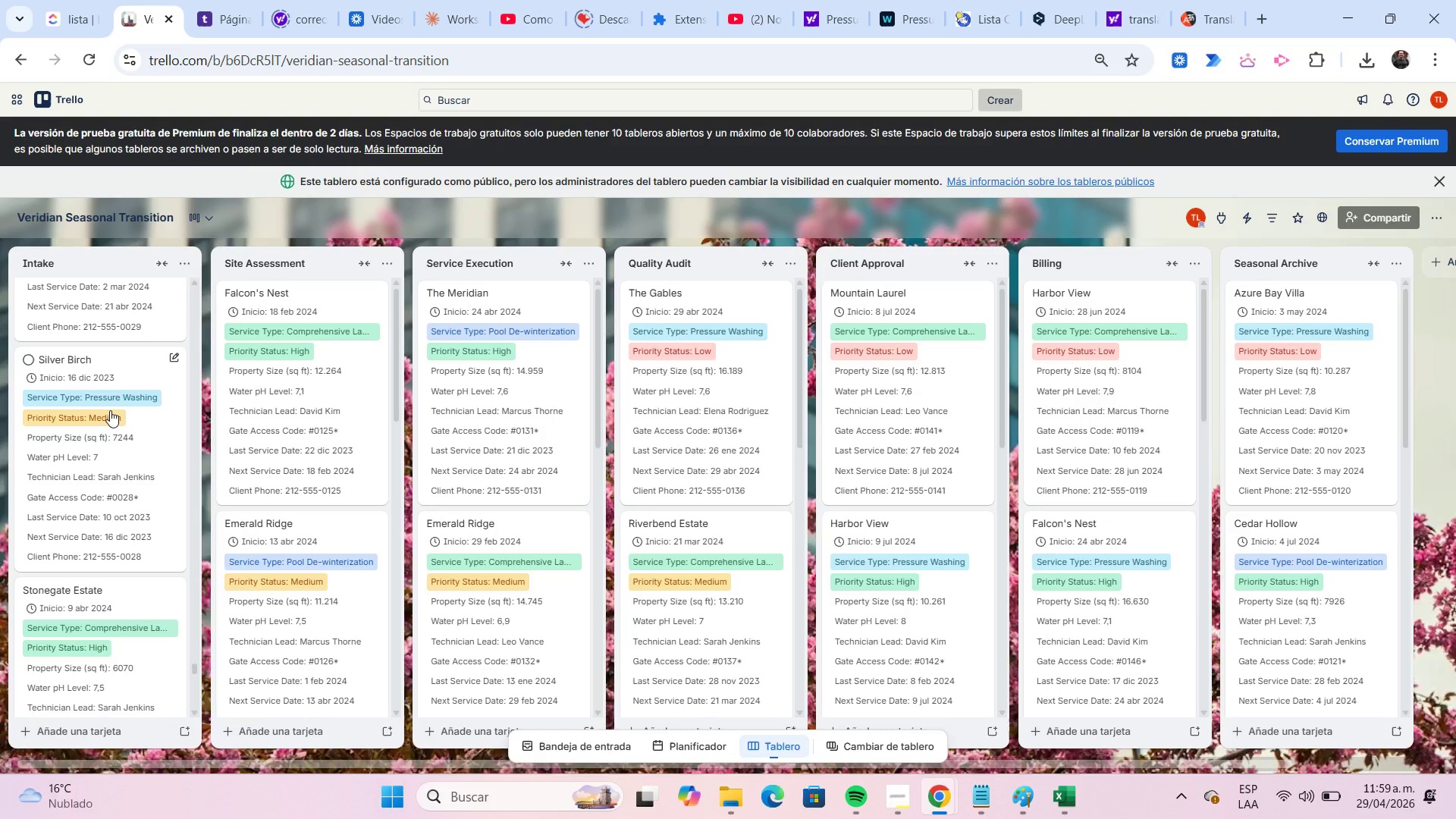 
wait(11.38)
 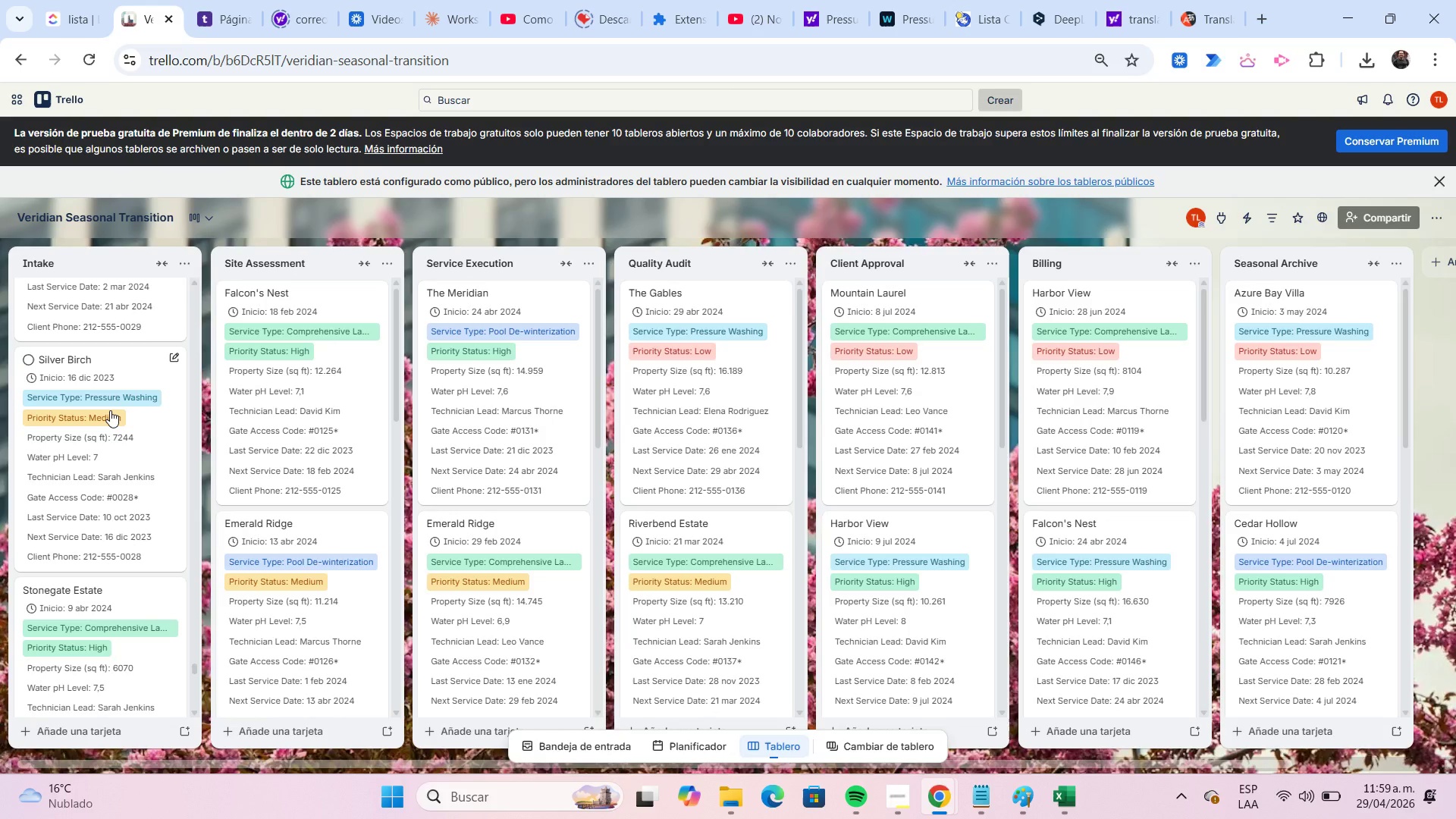 
left_click([1246, 226])
 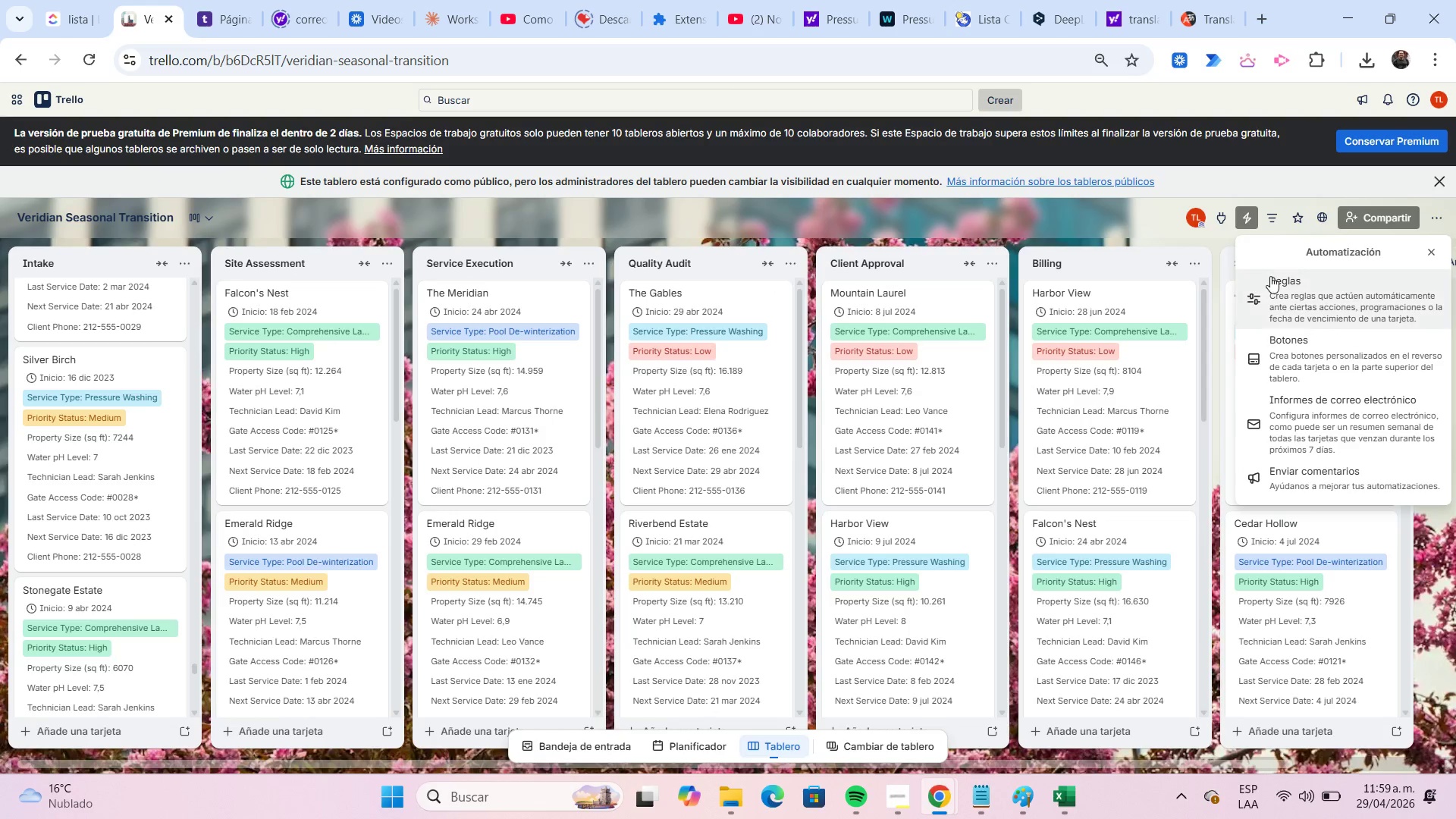 
left_click([1276, 292])
 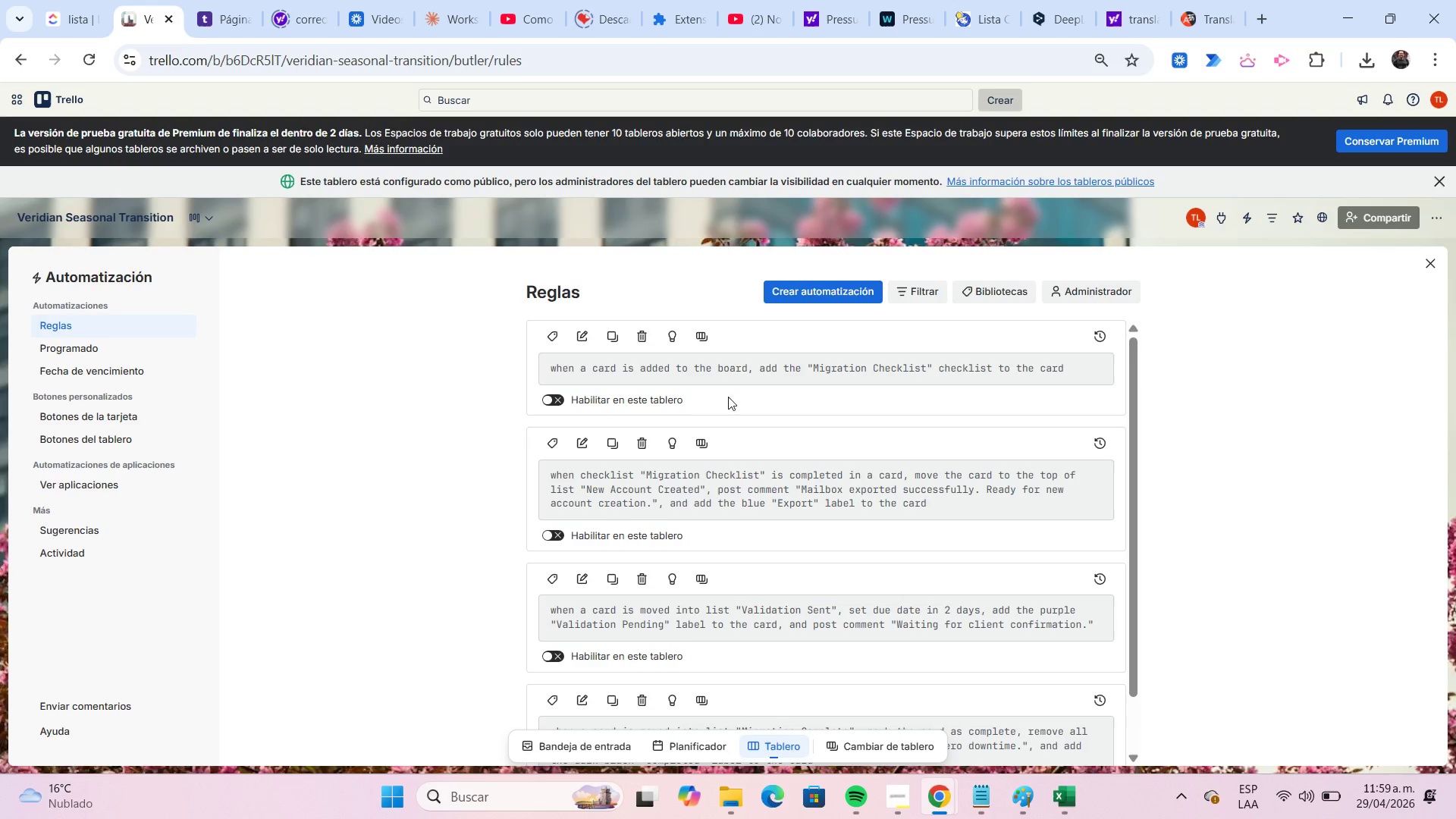 
wait(5.53)
 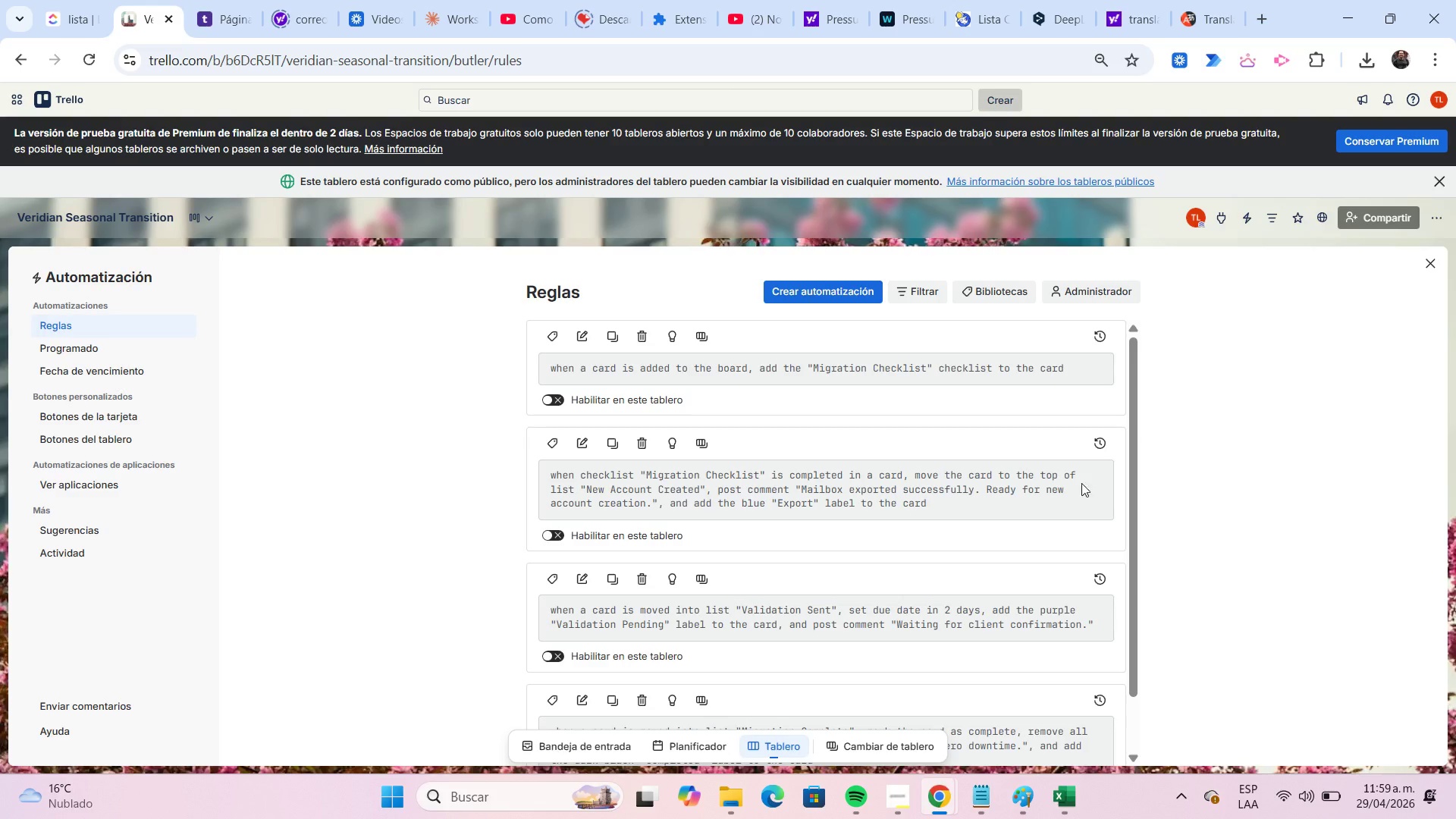 
left_click([645, 341])
 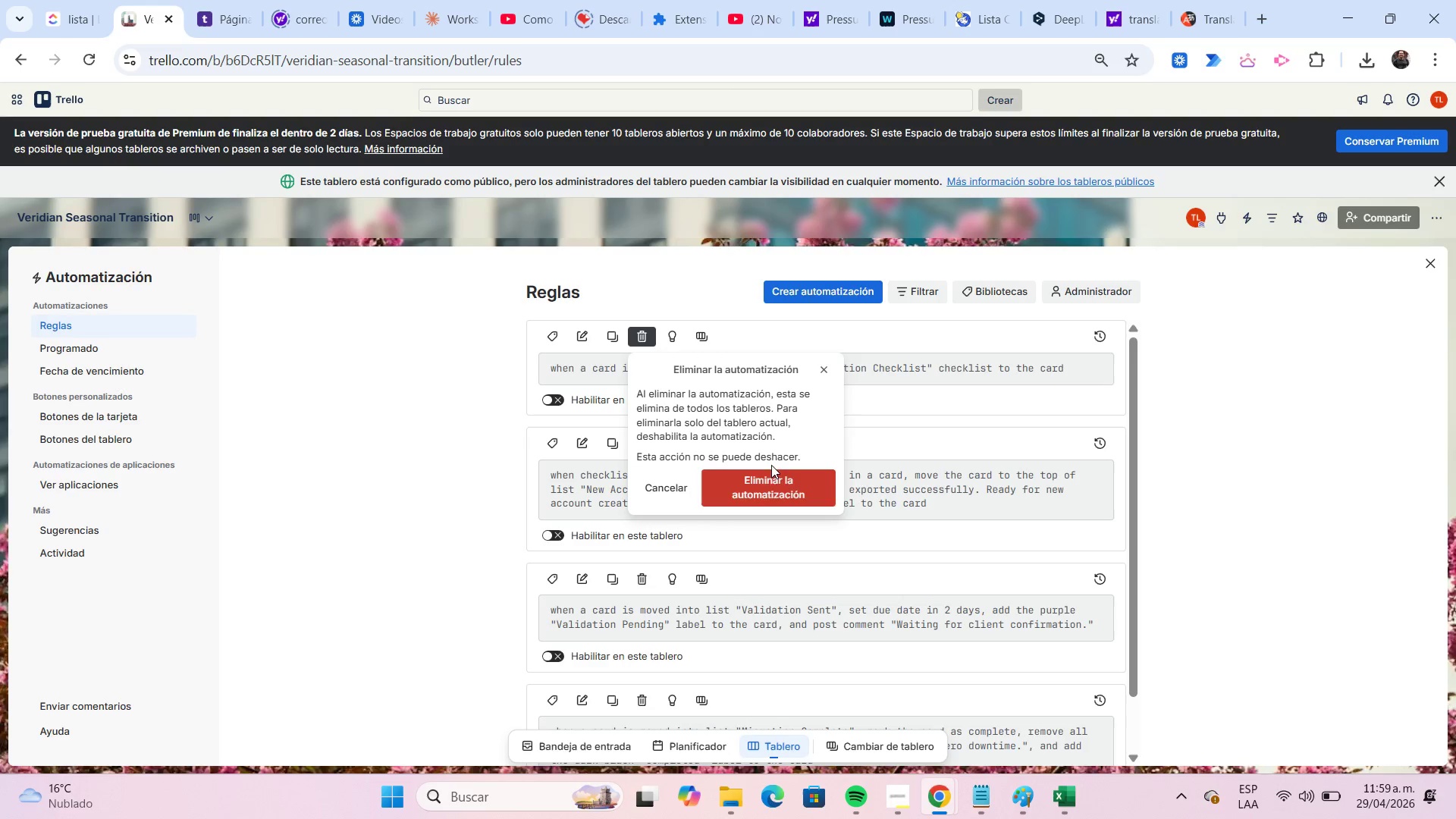 
left_click([781, 479])
 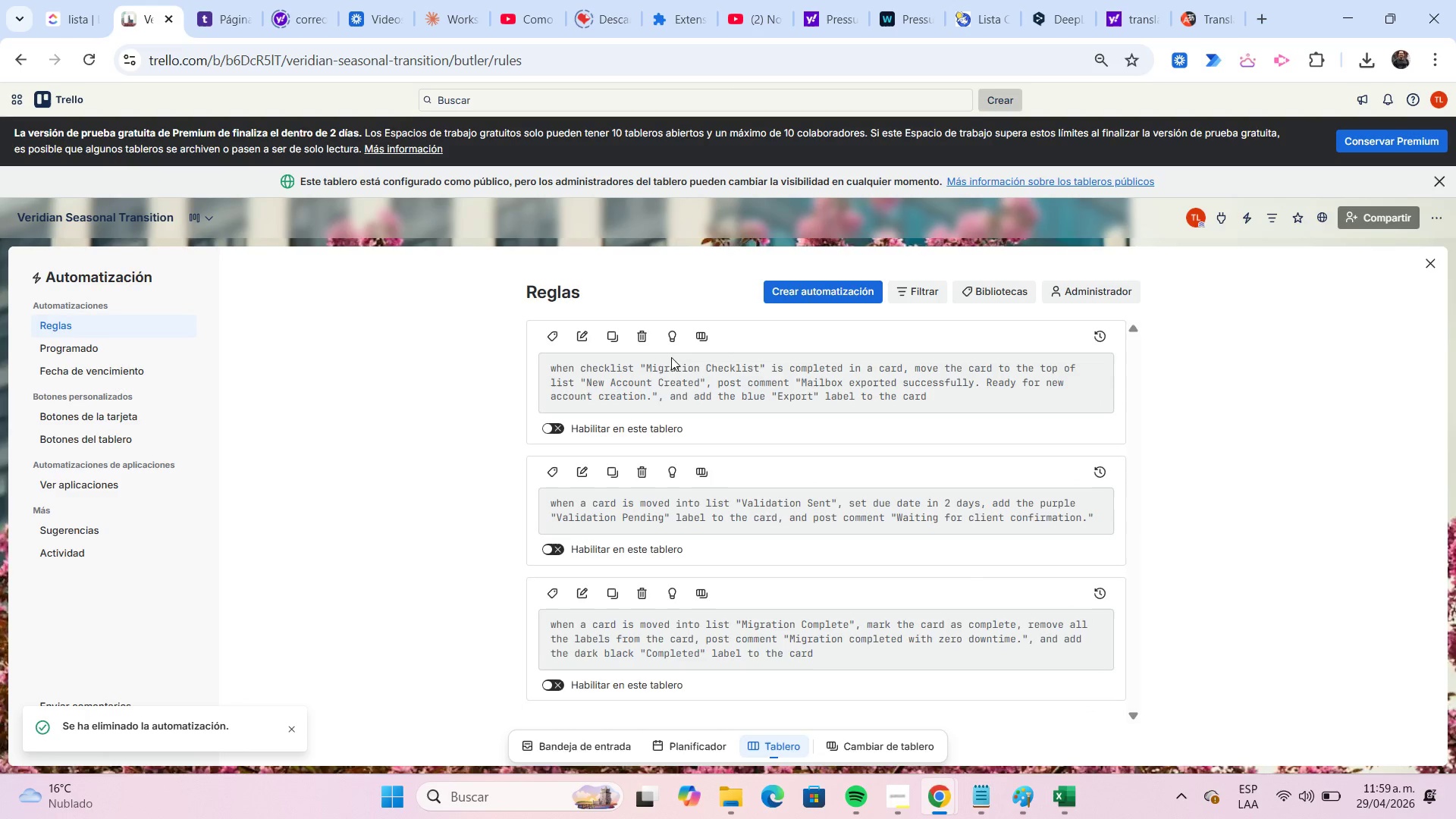 
left_click([648, 340])
 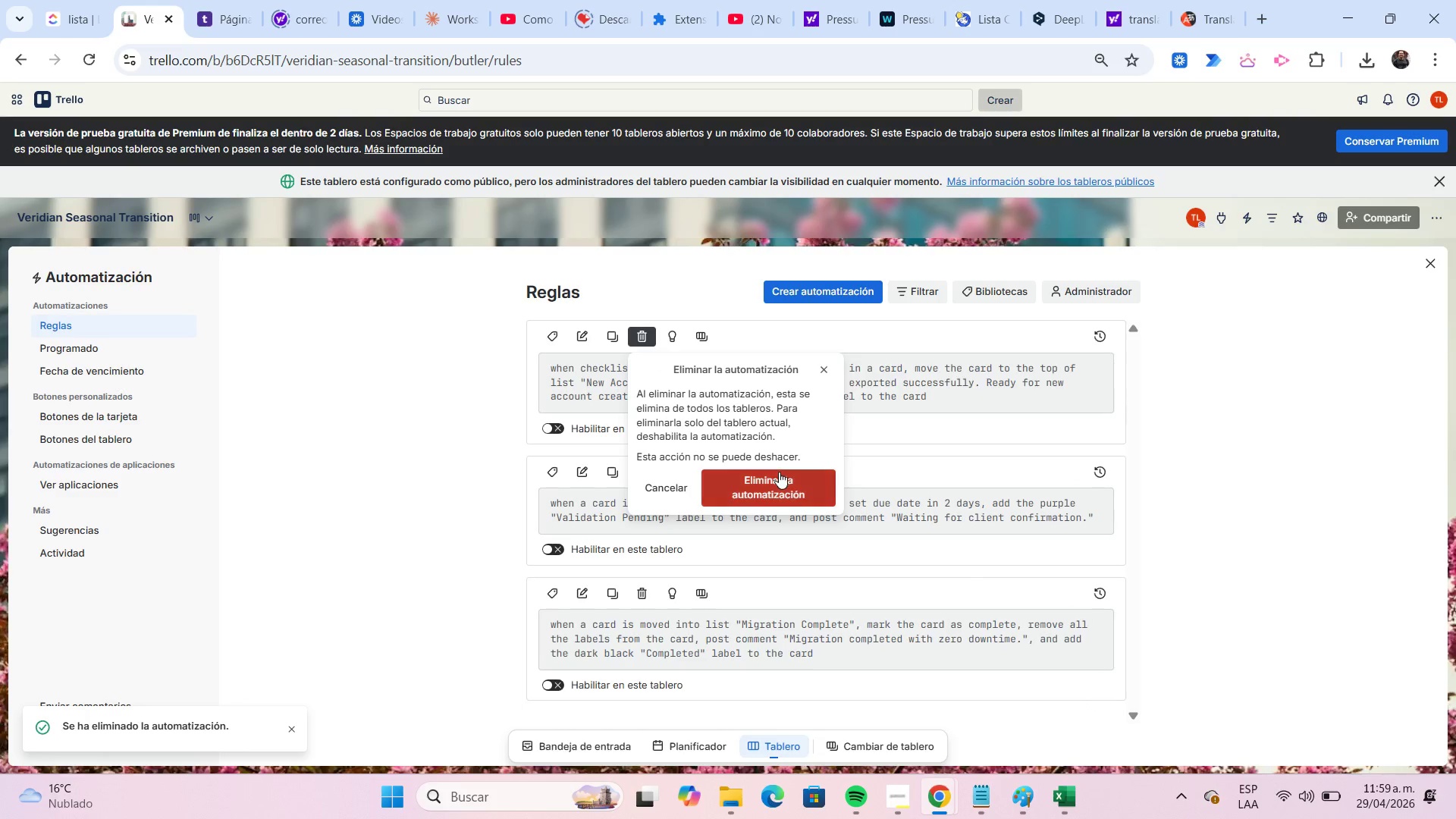 
left_click([786, 486])
 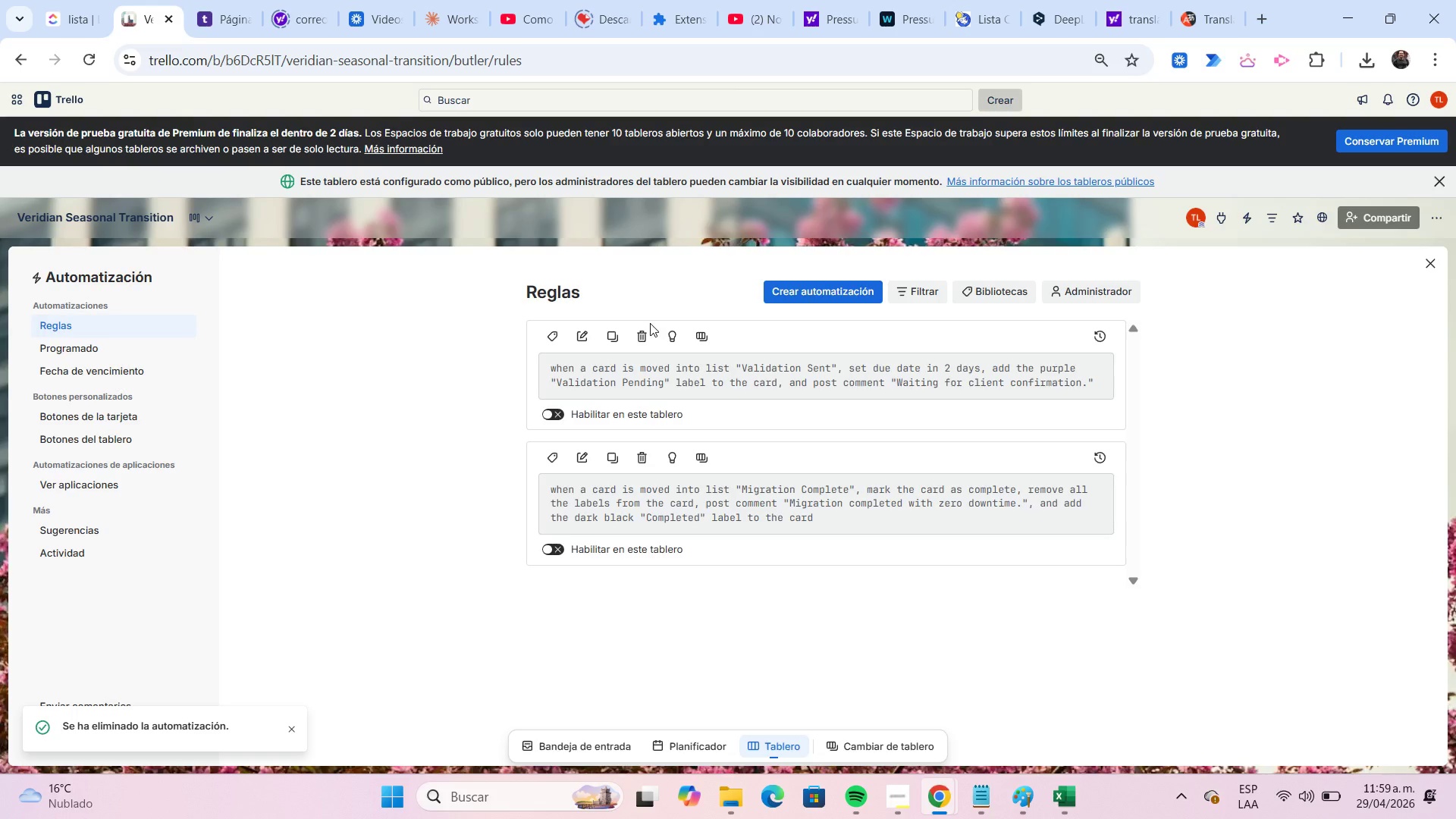 
left_click([650, 337])
 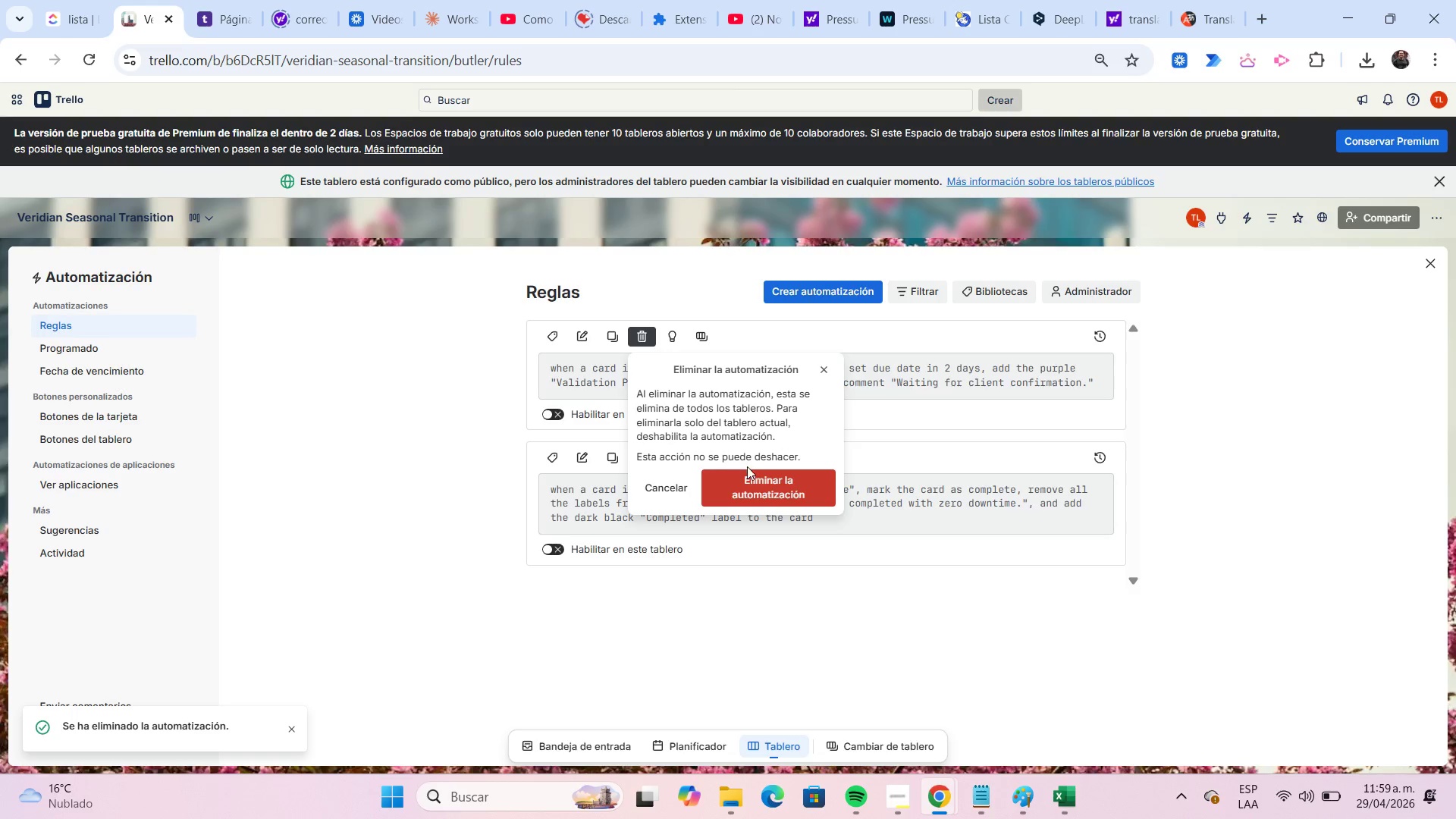 
left_click([760, 485])
 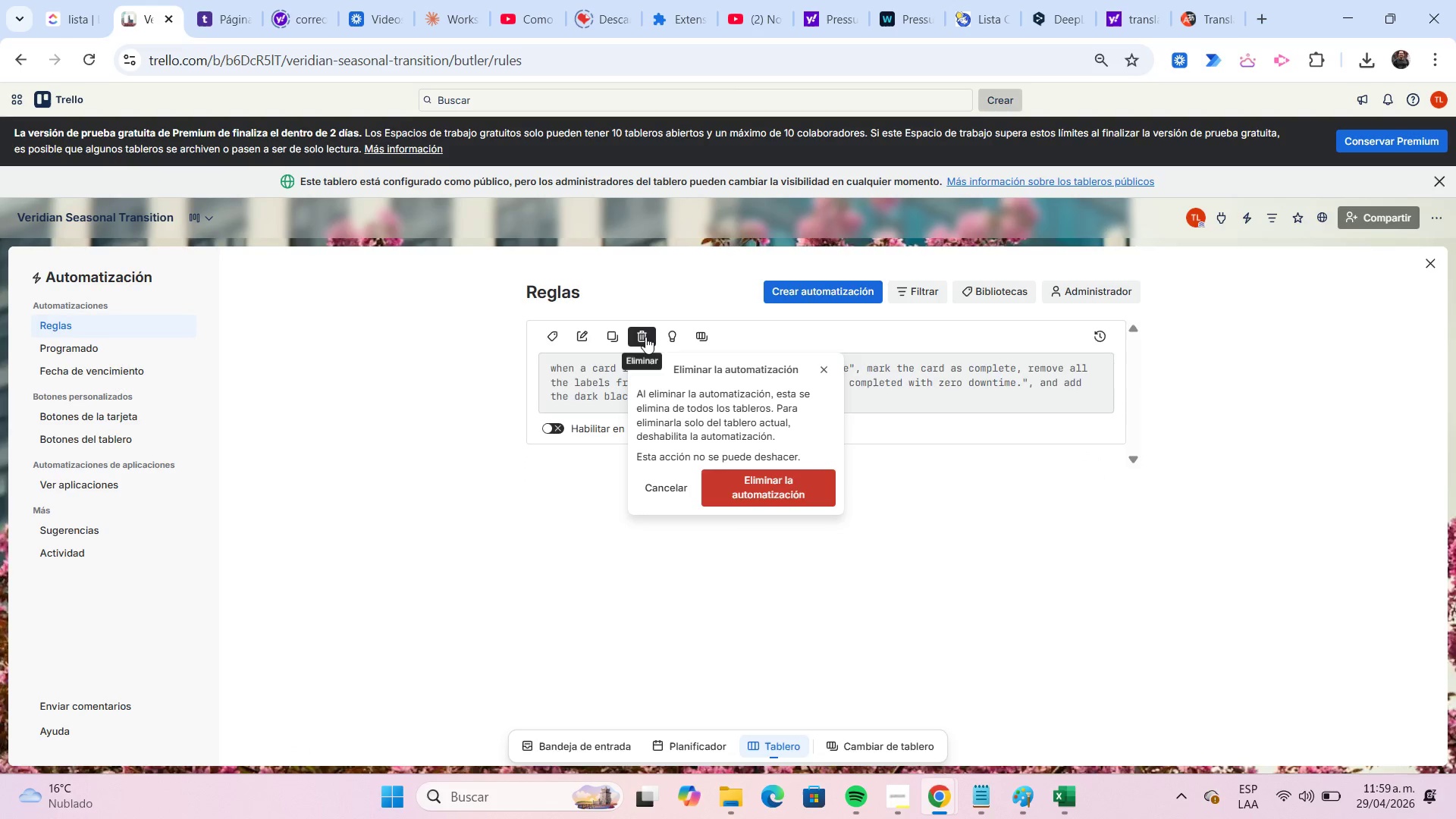 
left_click([738, 485])
 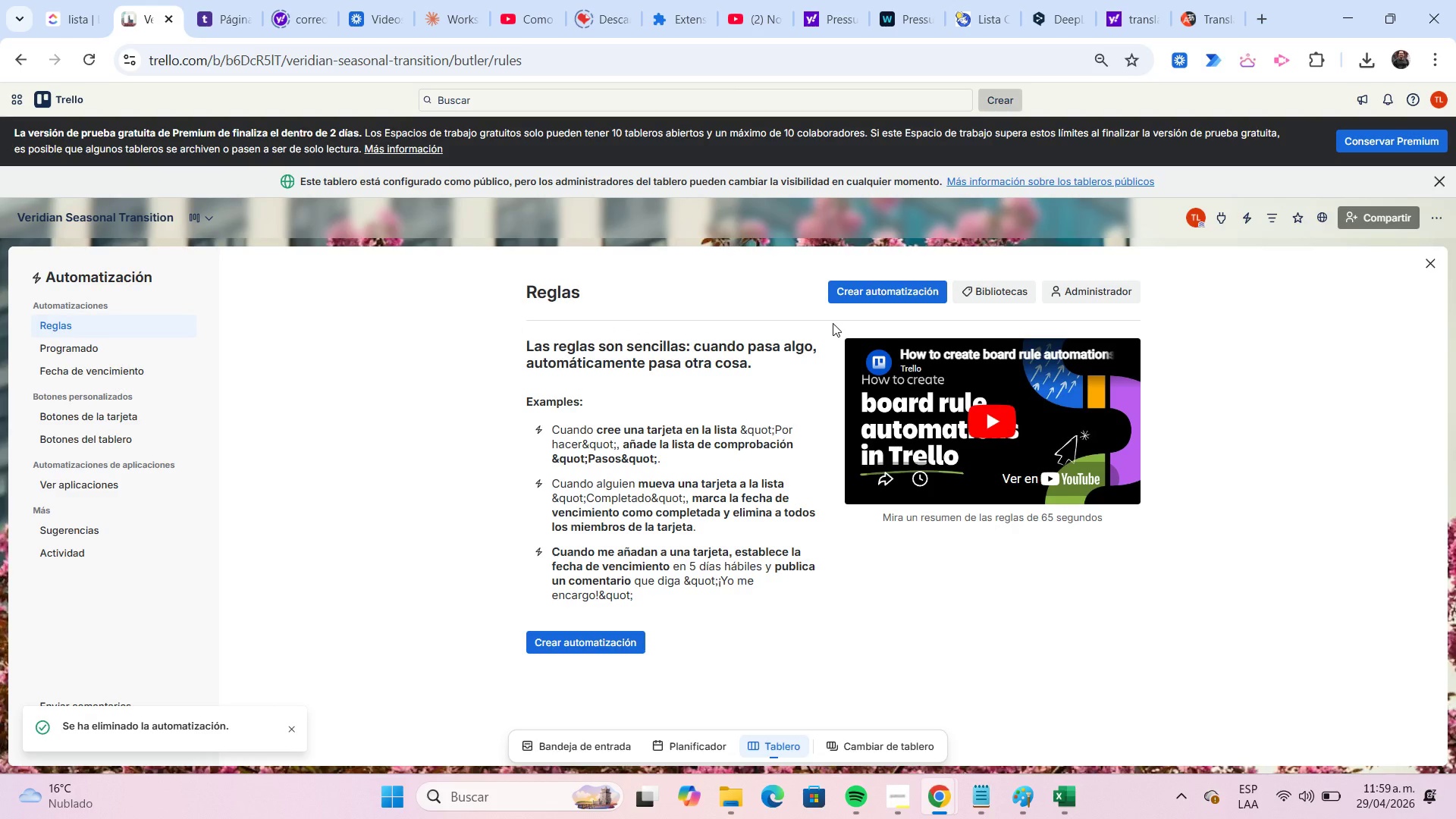 
left_click([859, 297])
 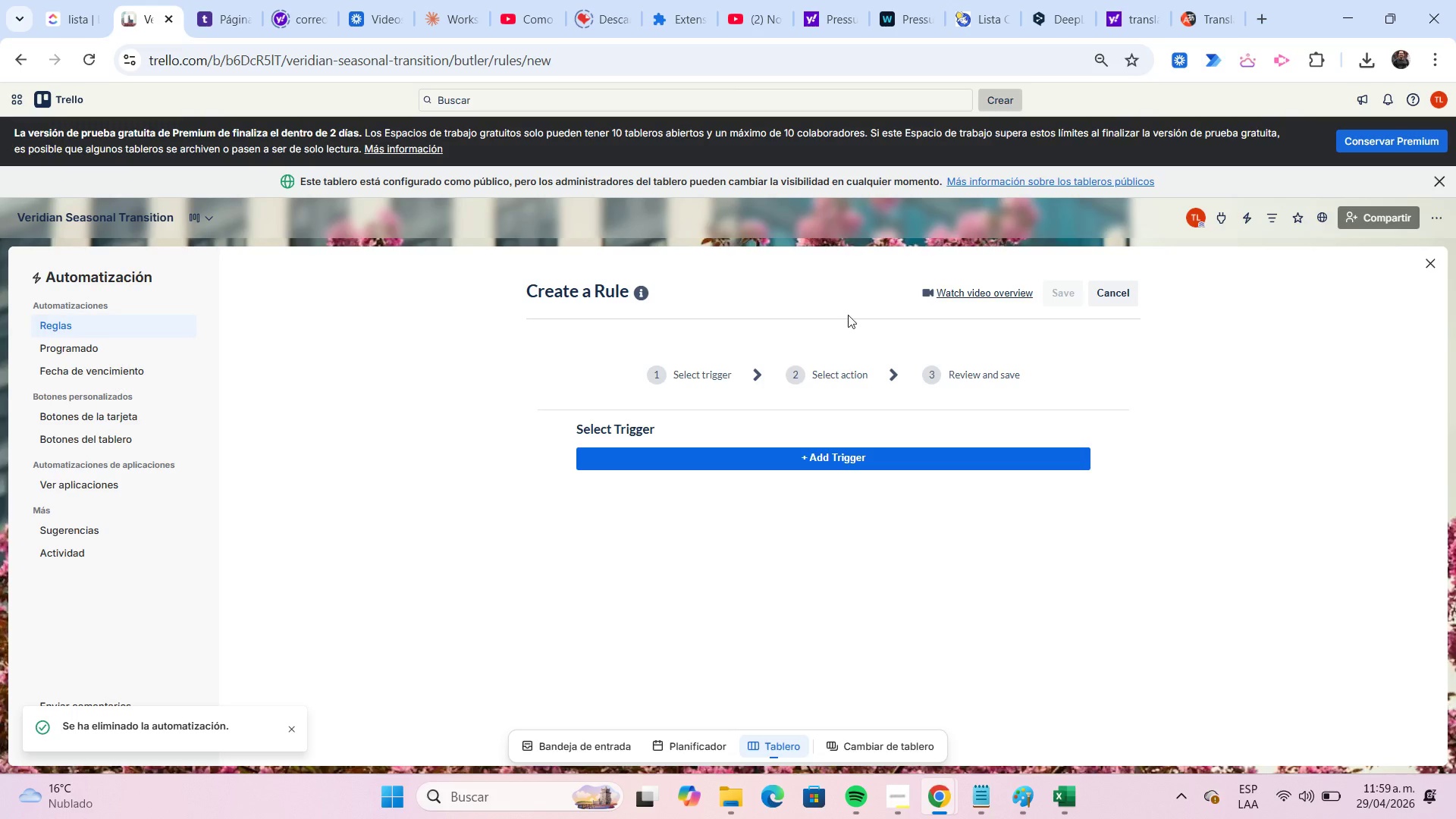 
left_click([778, 460])
 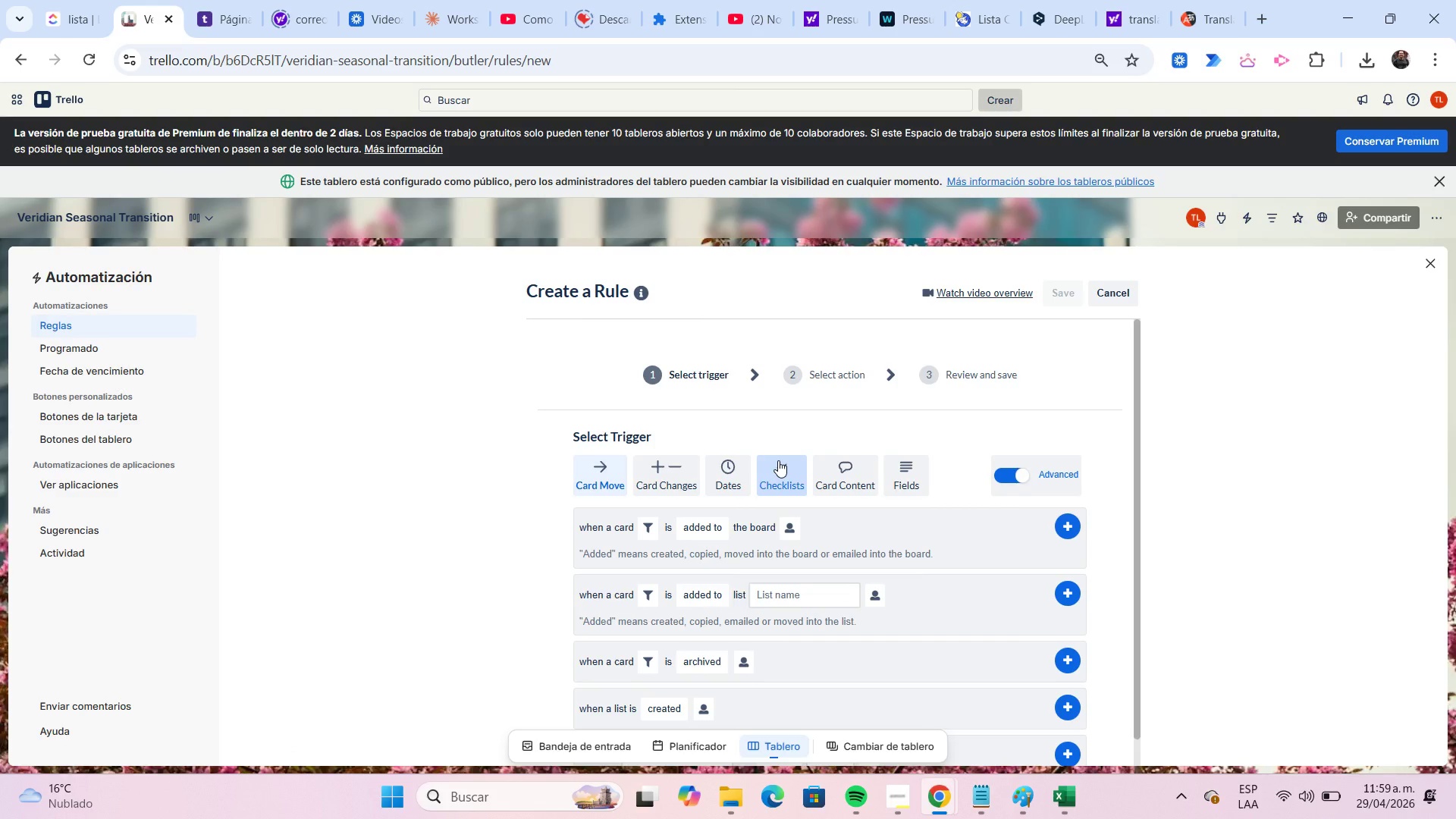 
wait(5.86)
 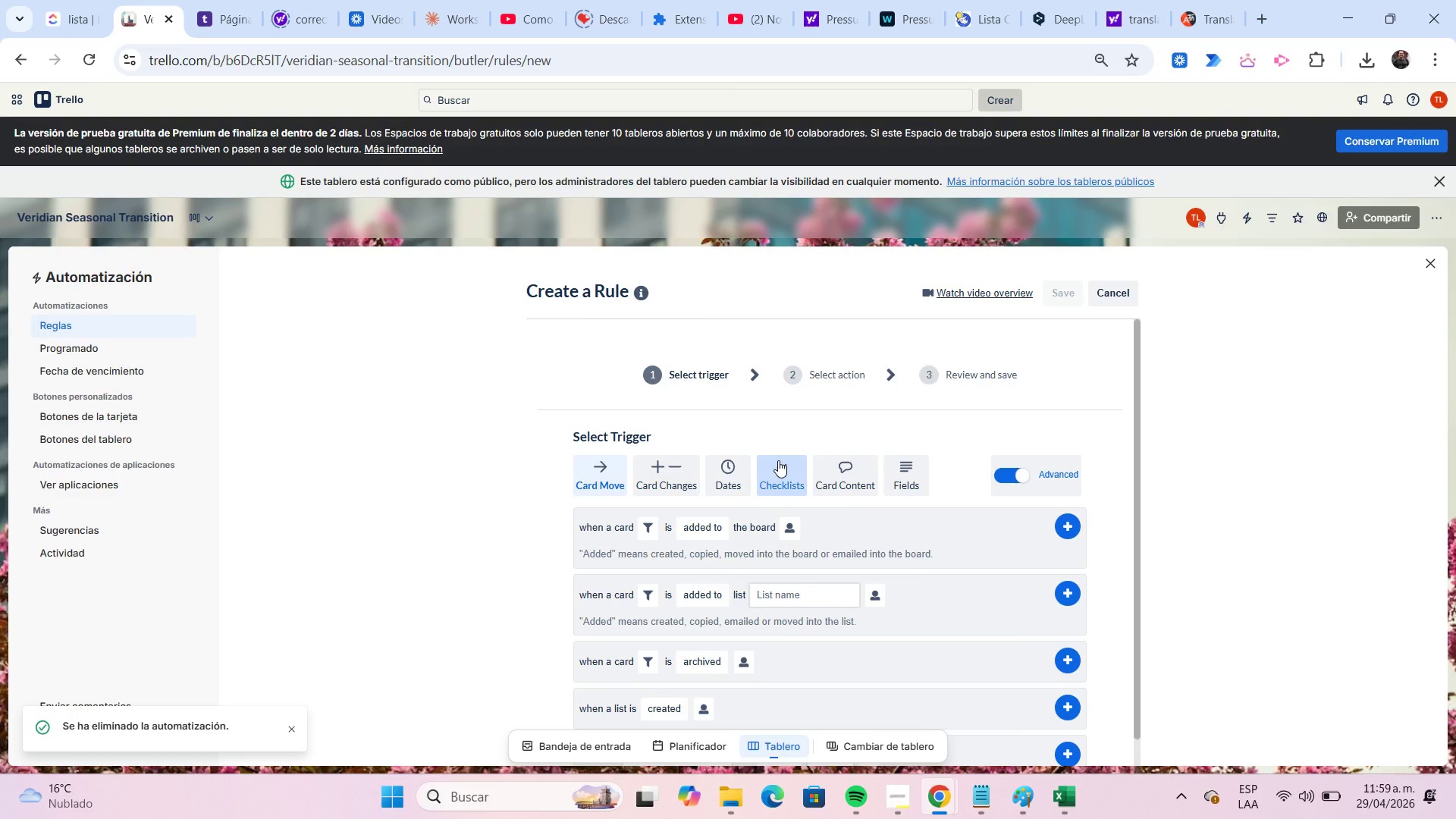 
left_click([712, 588])
 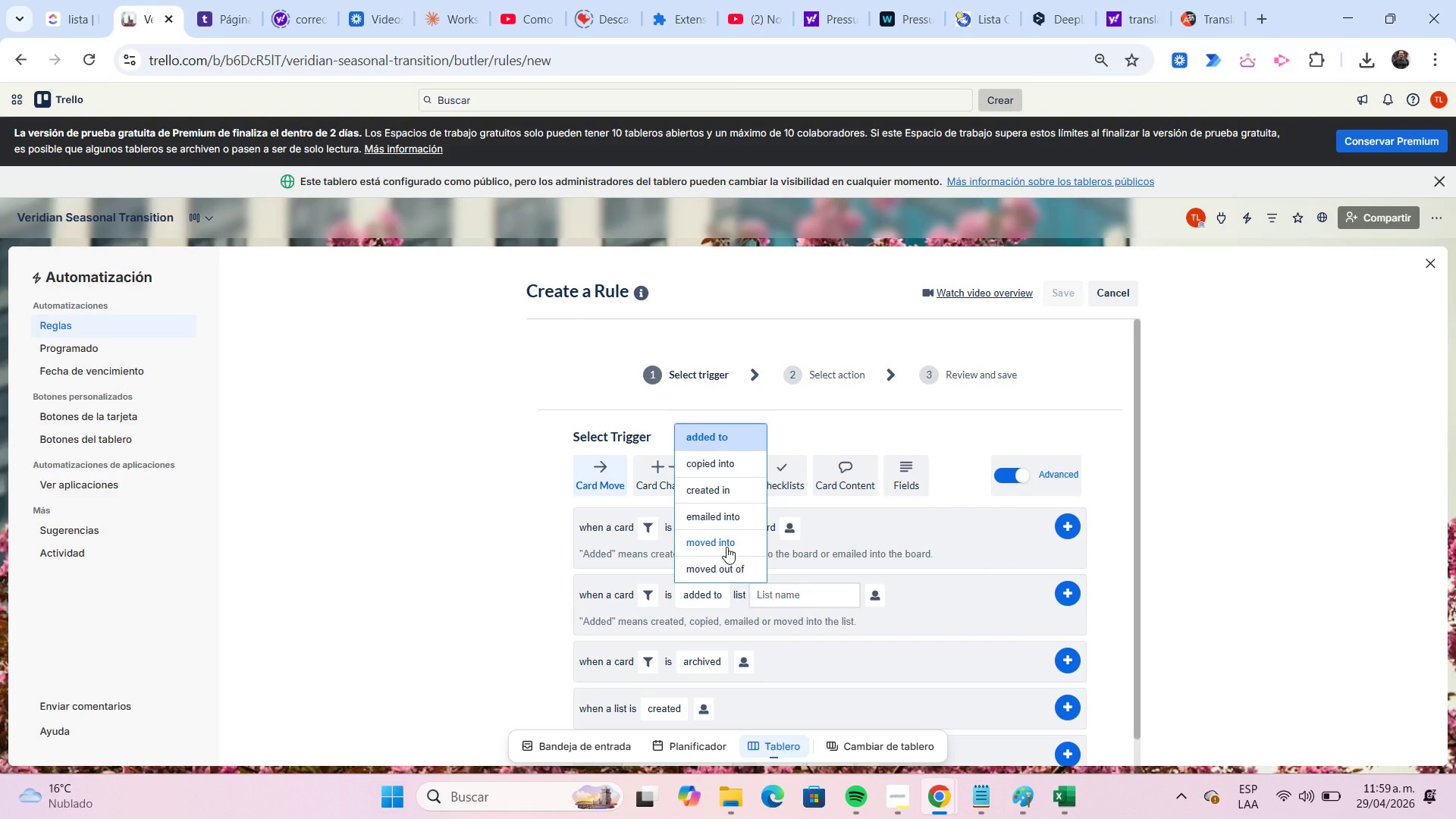 
left_click([726, 547])
 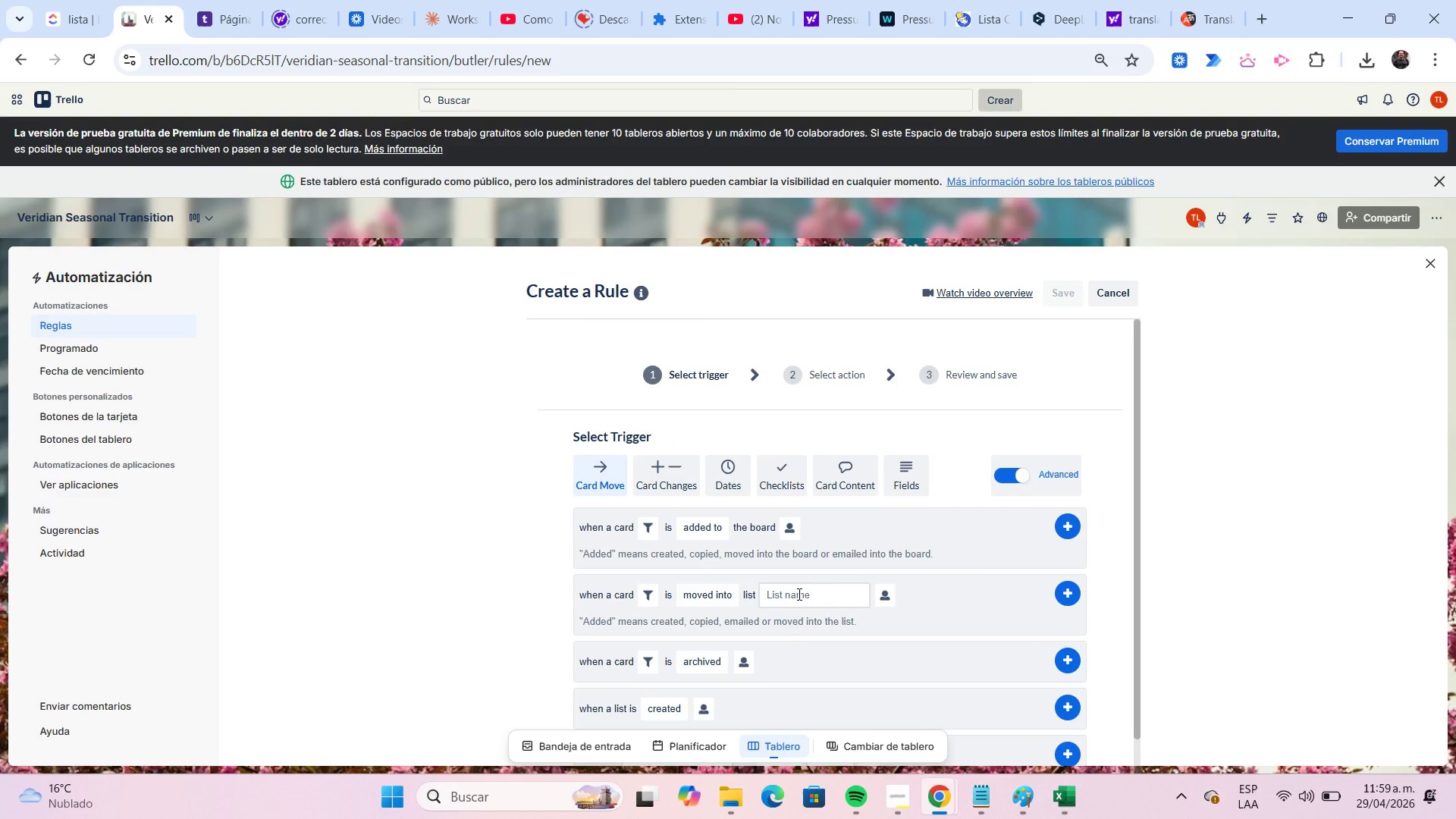 
left_click([798, 594])
 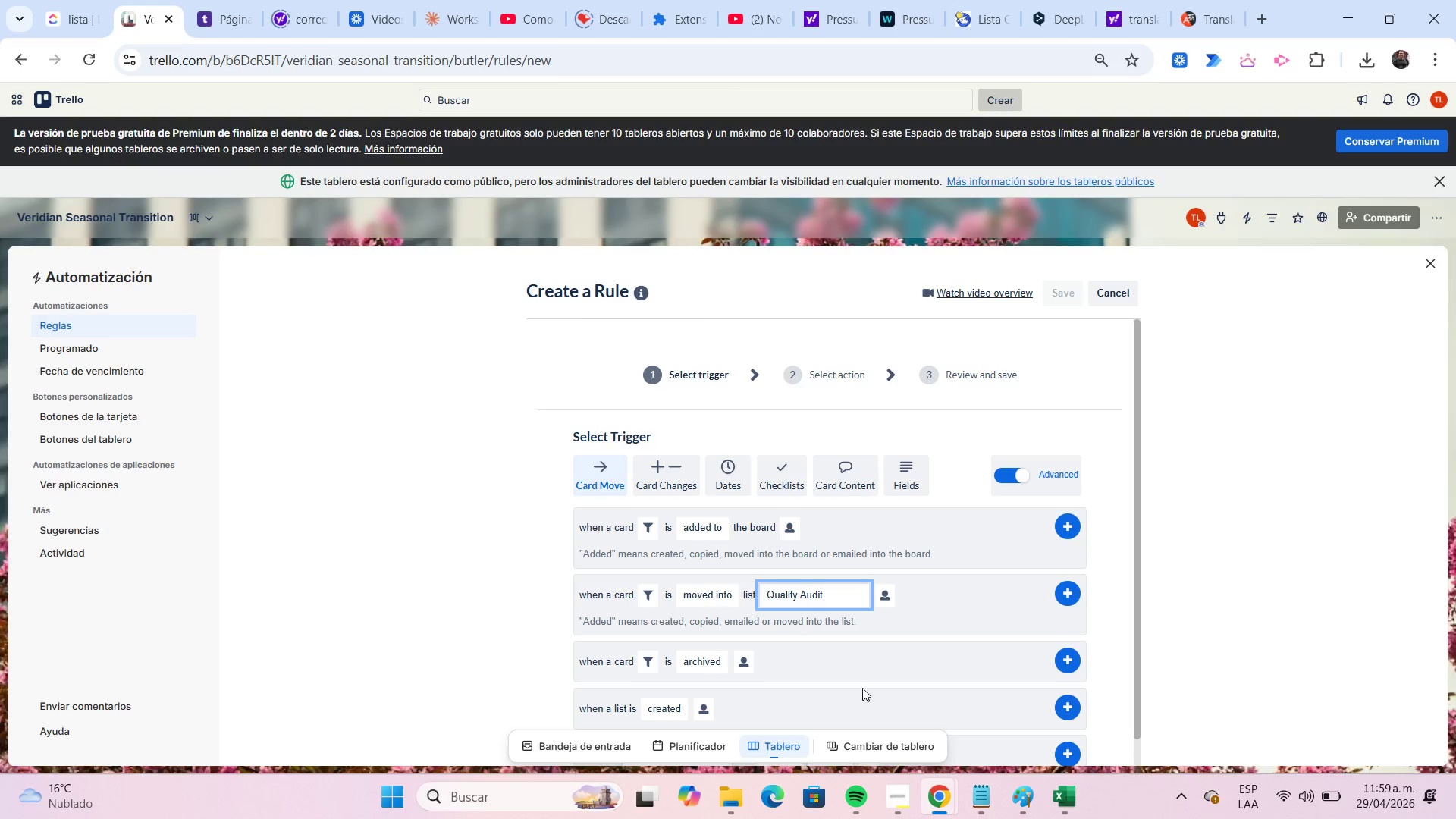 
wait(5.39)
 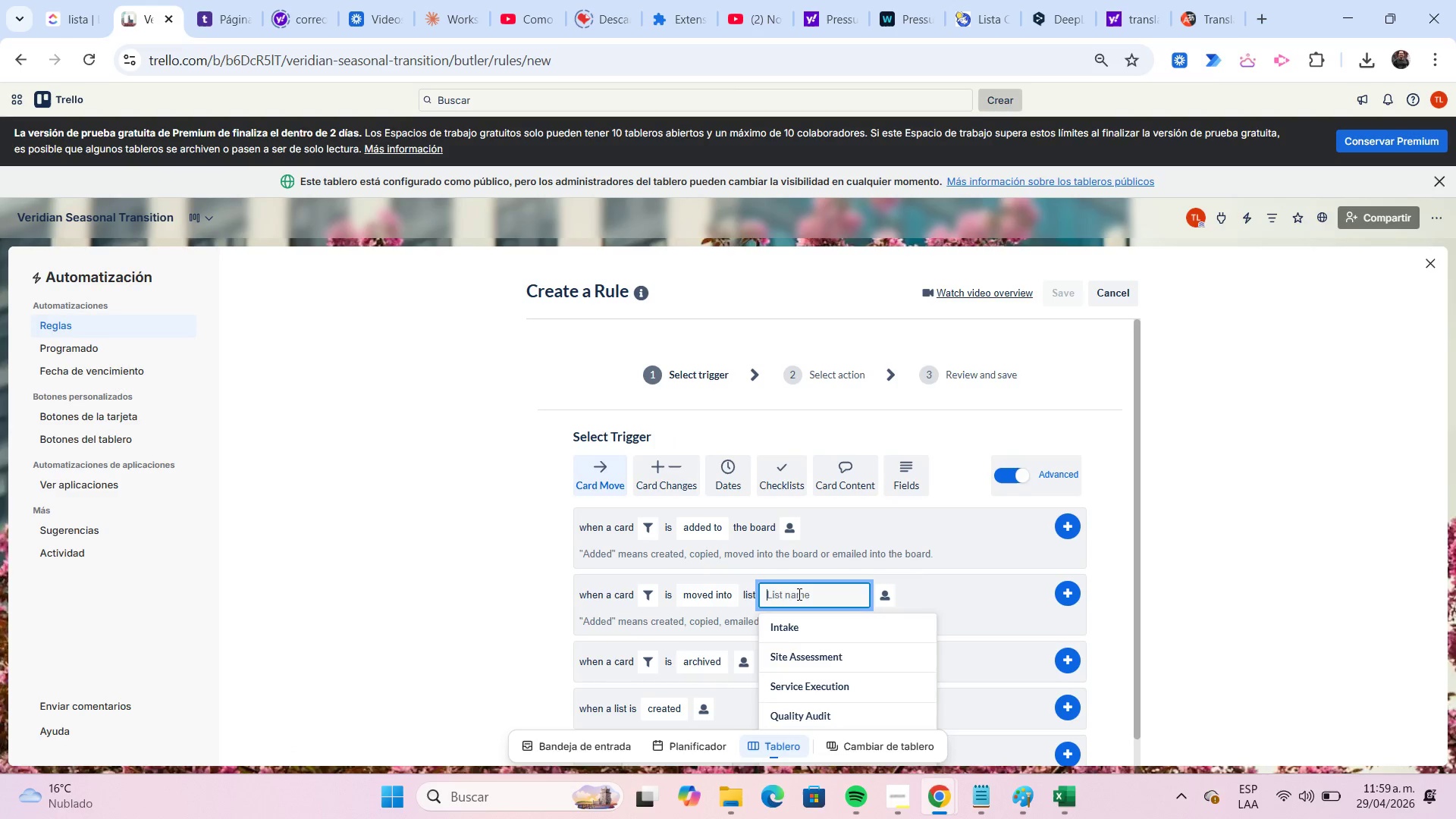 
left_click([1070, 598])
 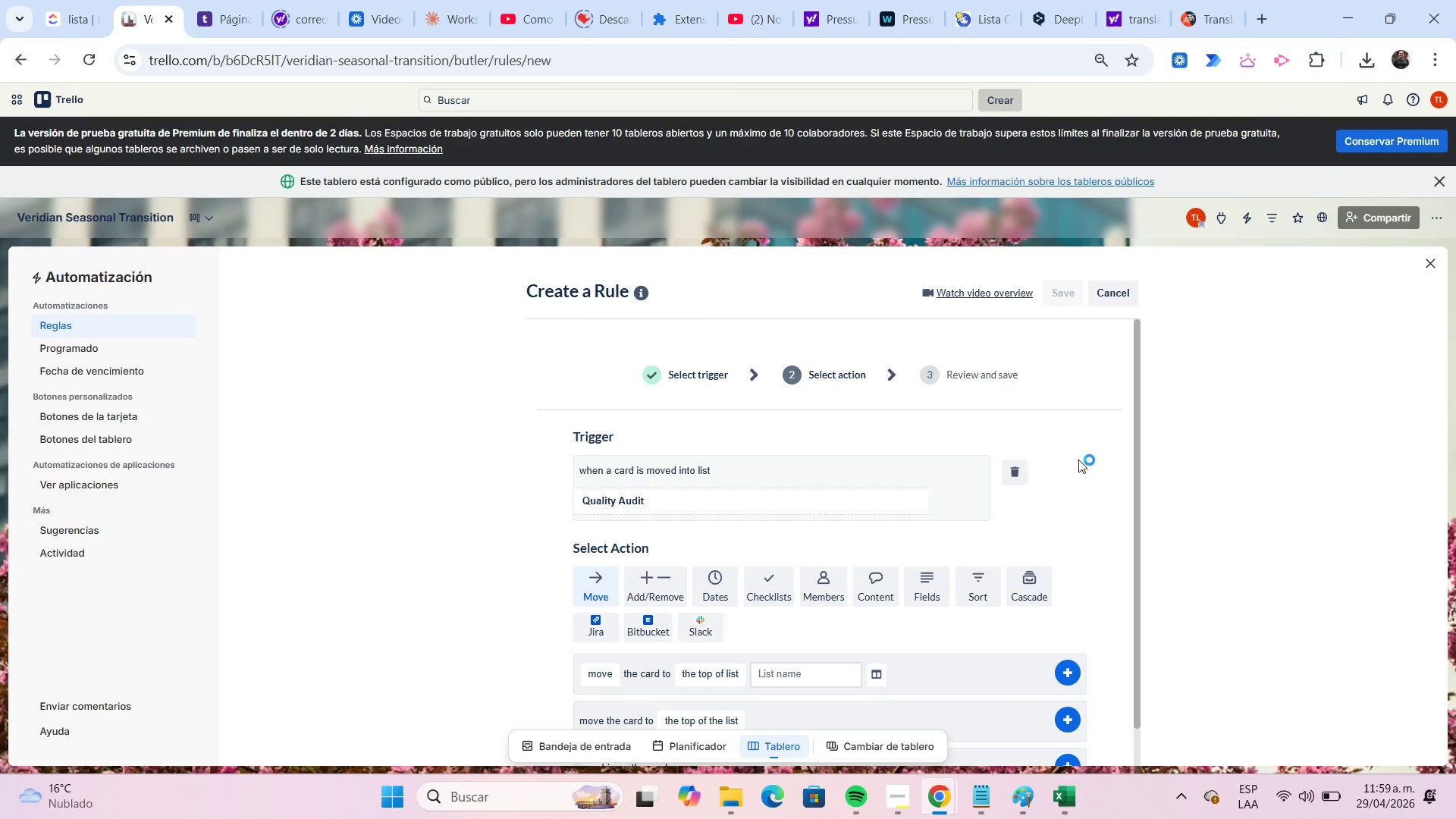 
scroll: coordinate [1091, 438], scroll_direction: down, amount: 1.0
 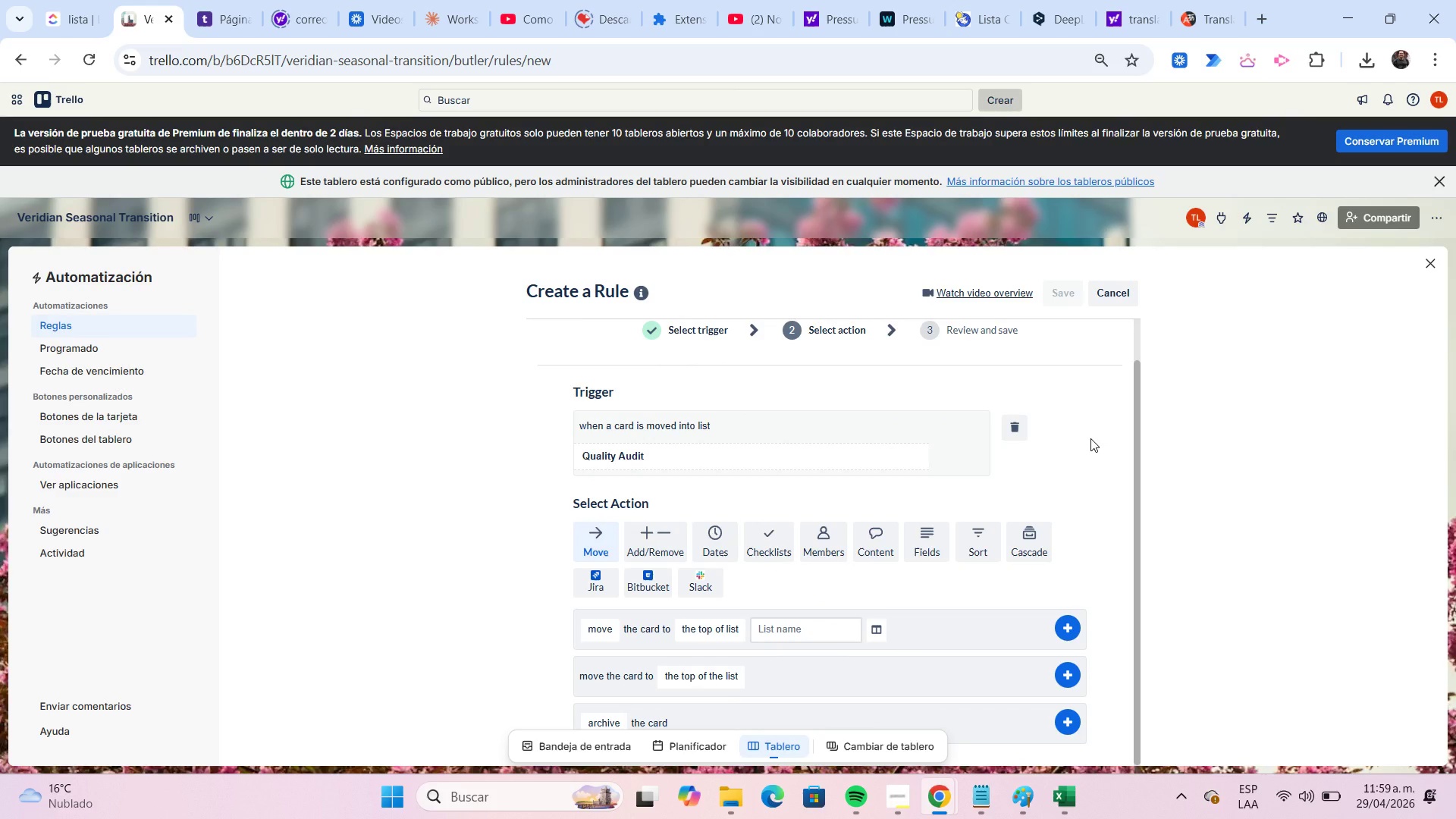 
wait(6.22)
 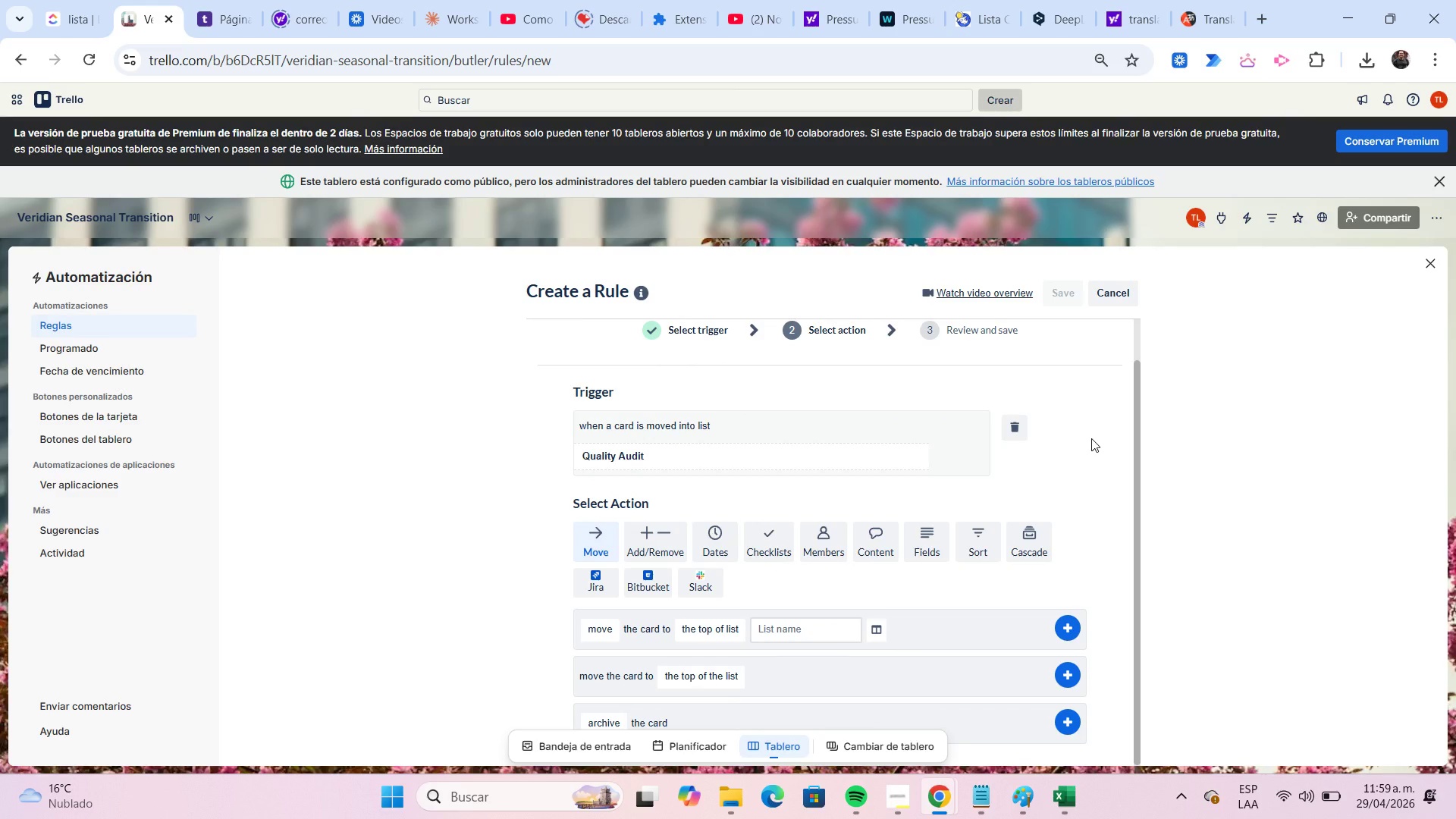 
left_click([842, 528])
 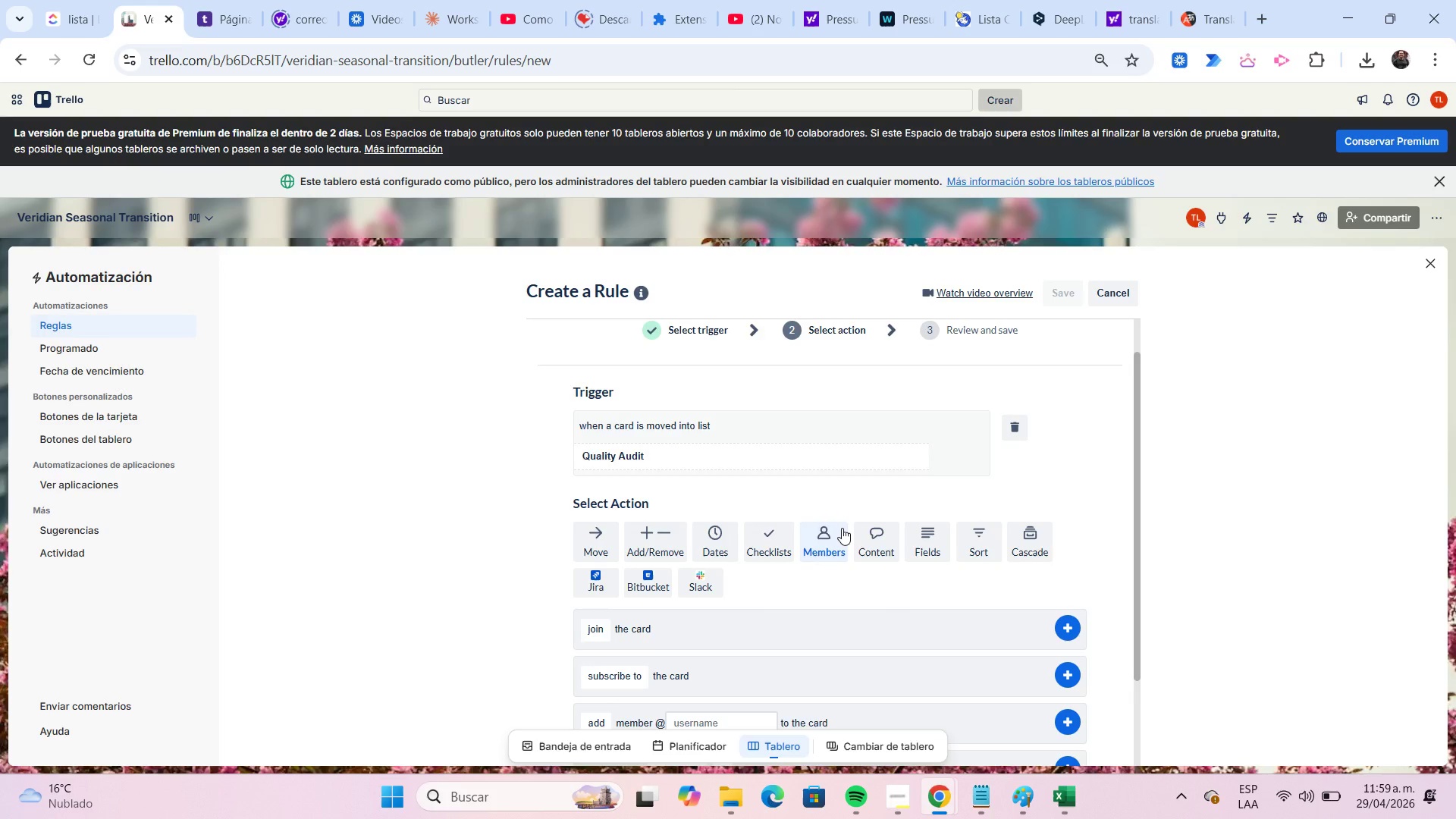 
scroll: coordinate [842, 528], scroll_direction: down, amount: 2.0
 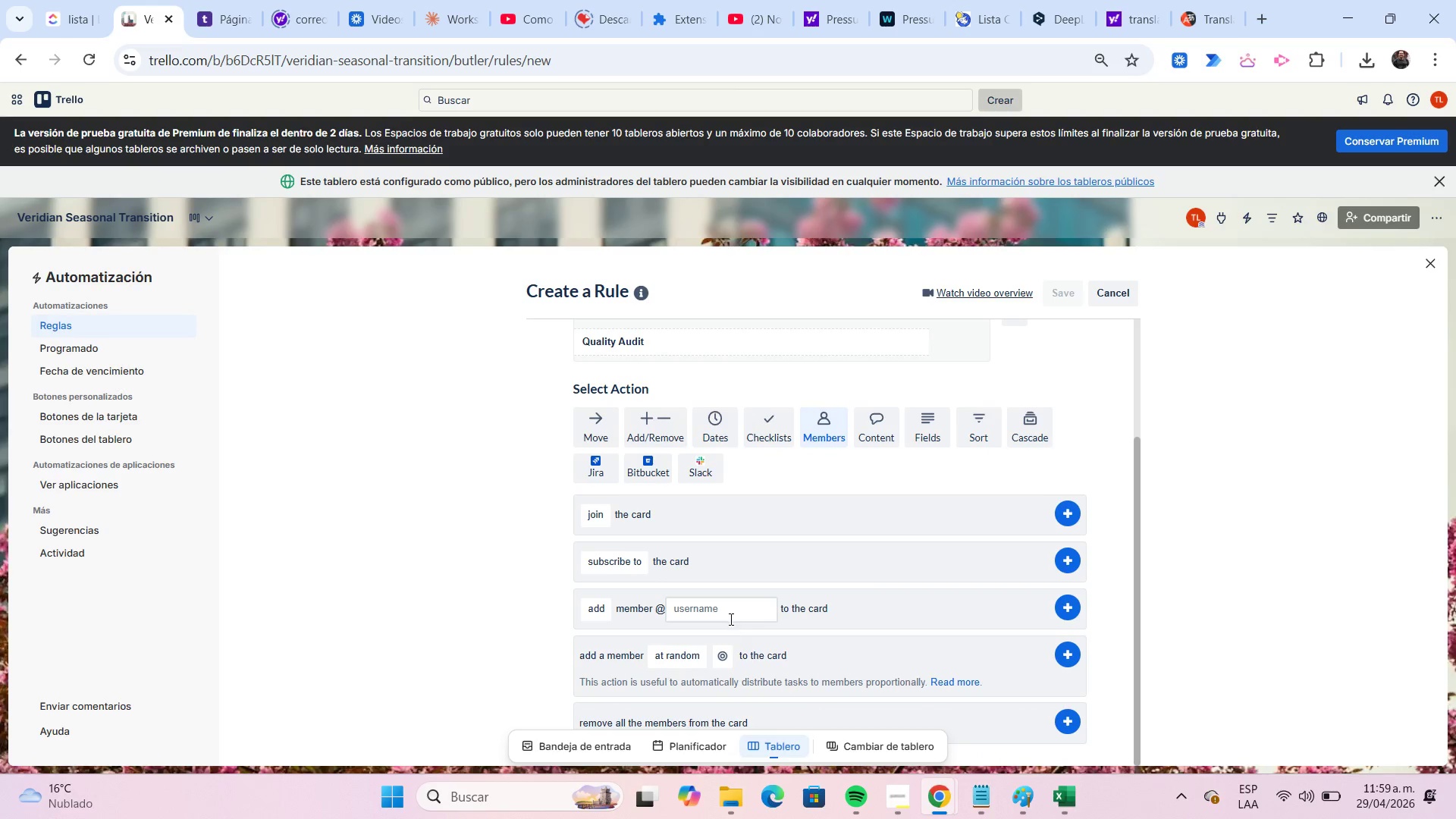 
left_click([730, 616])
 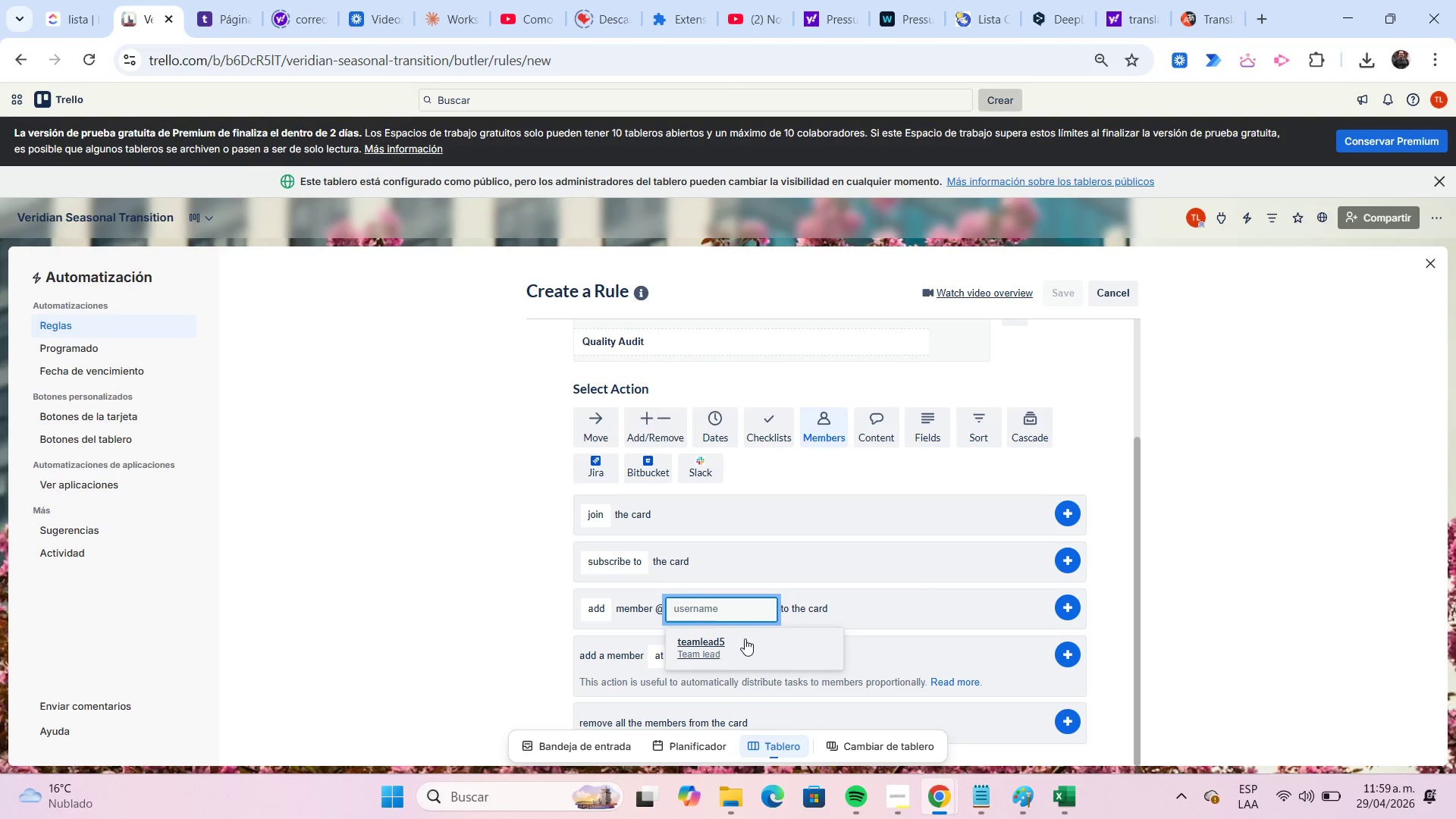 
left_click([745, 639])
 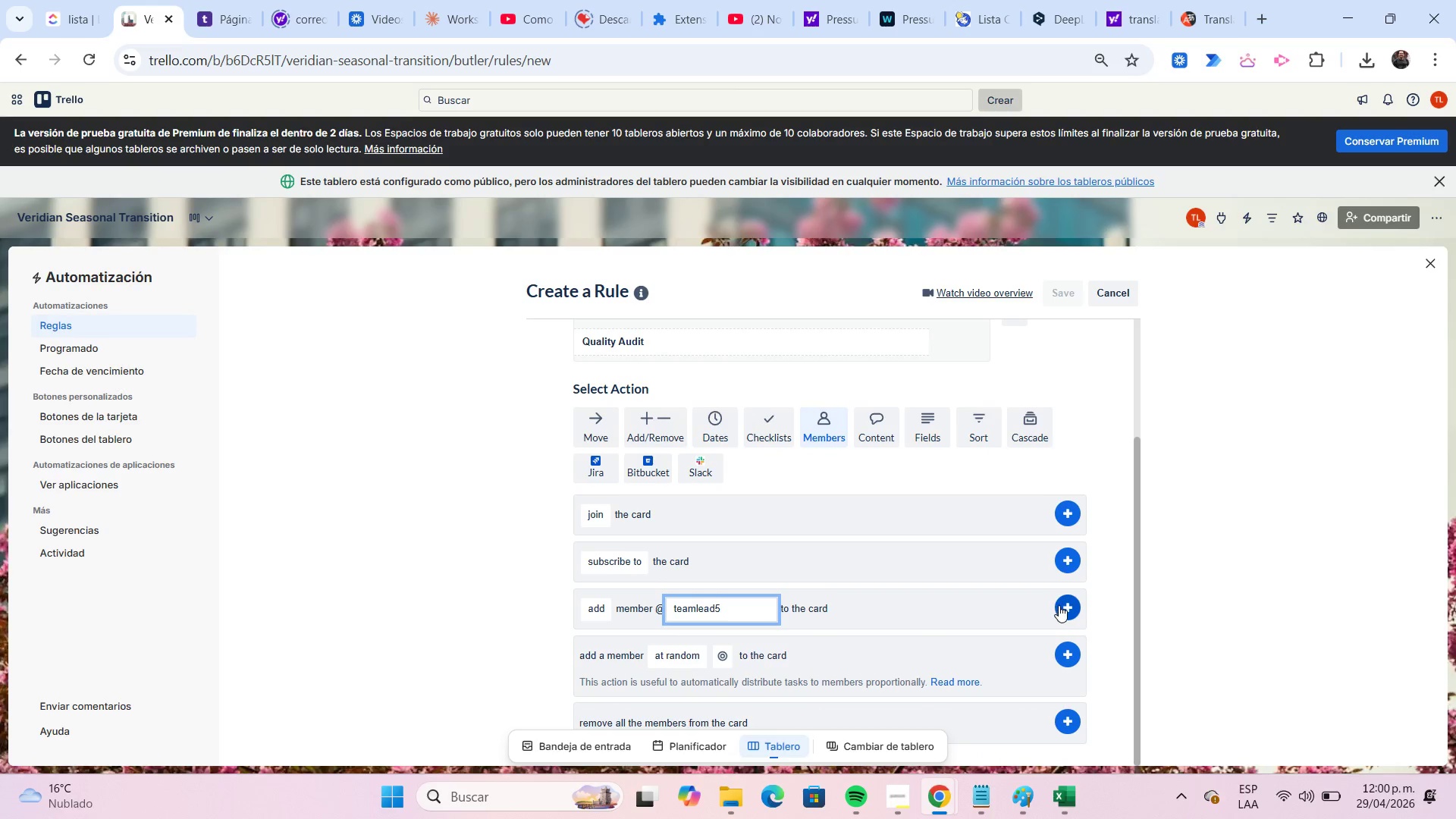 
left_click([1060, 605])
 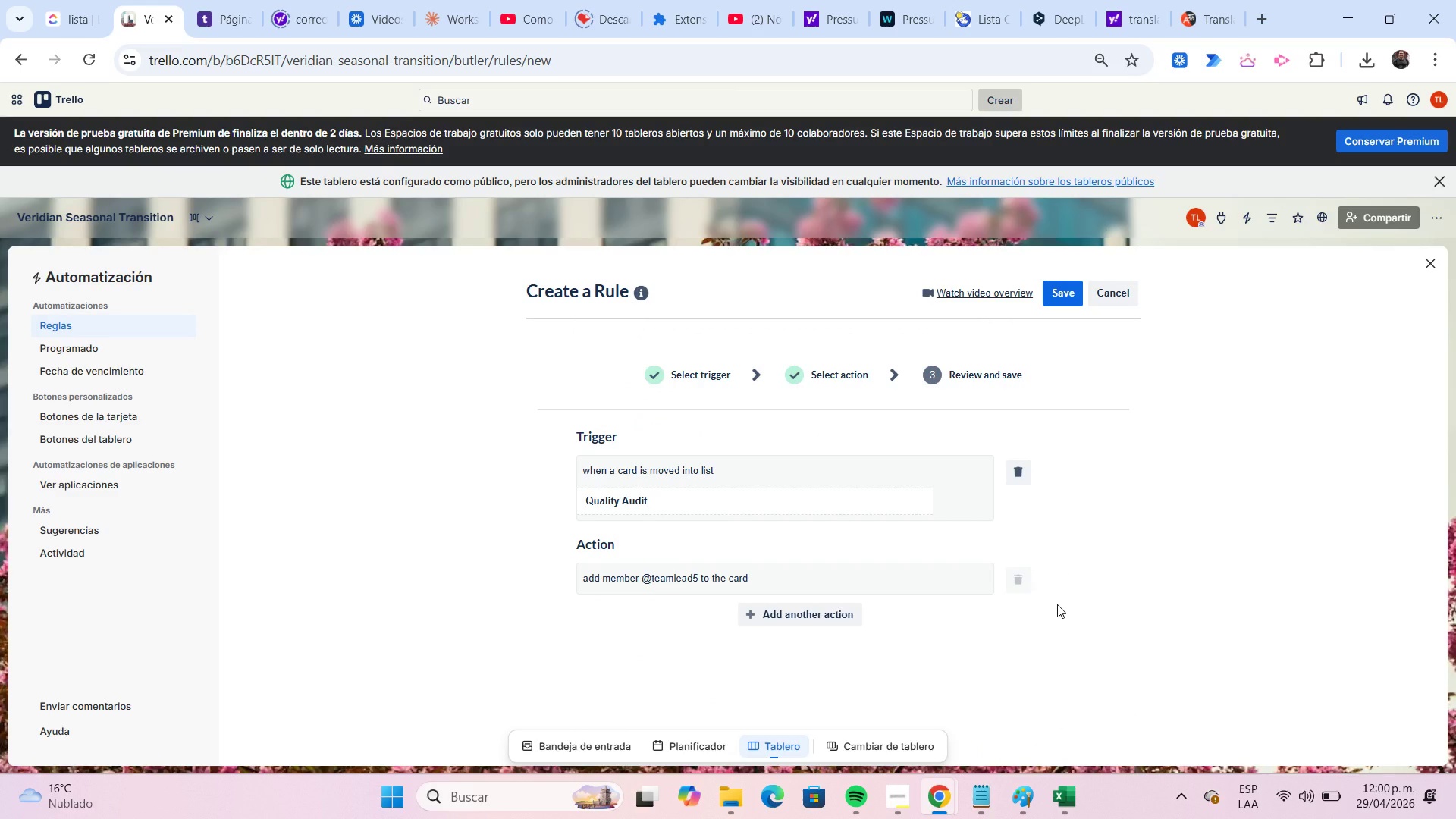 
wait(8.27)
 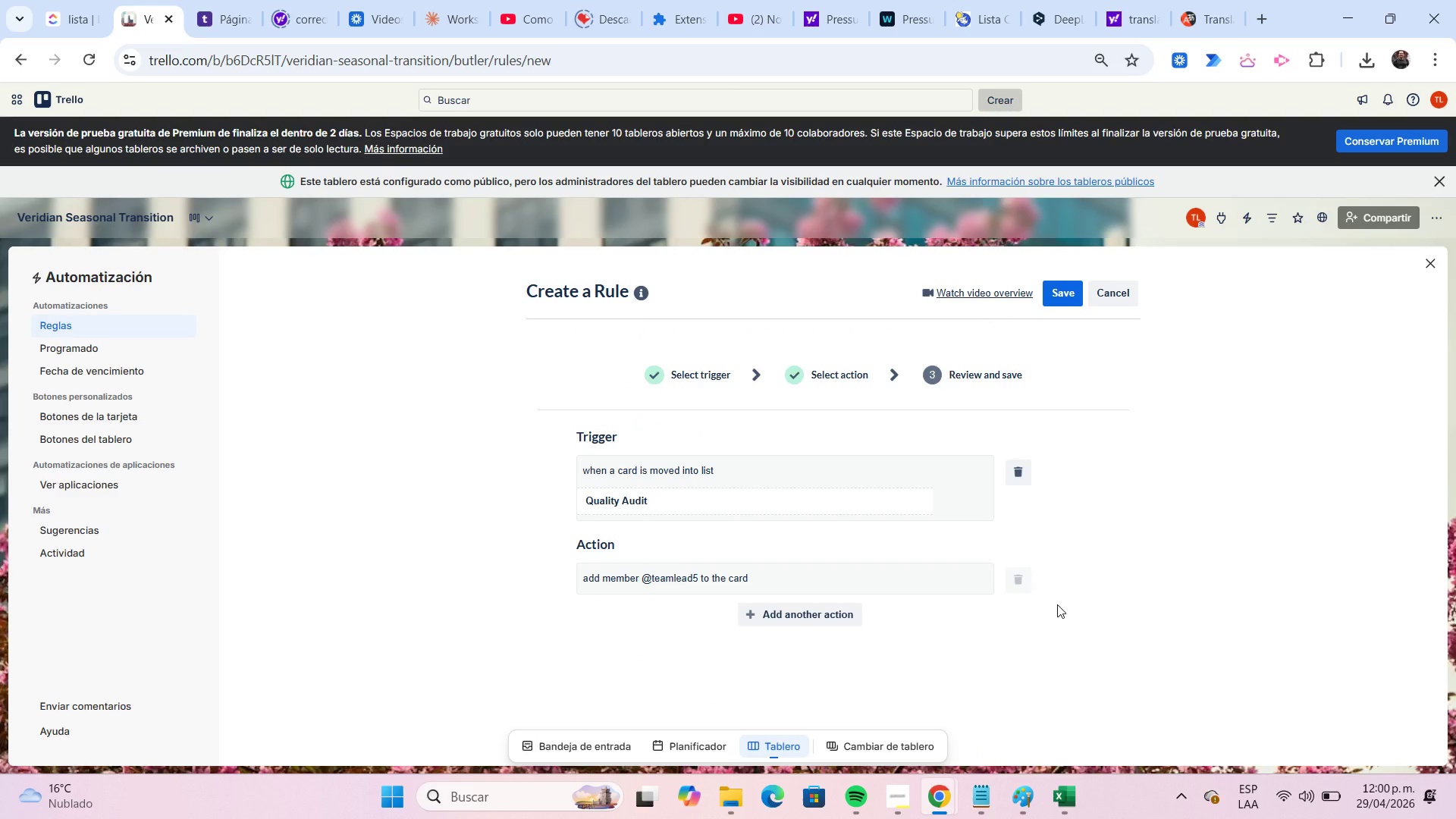 
left_click([908, 795])